 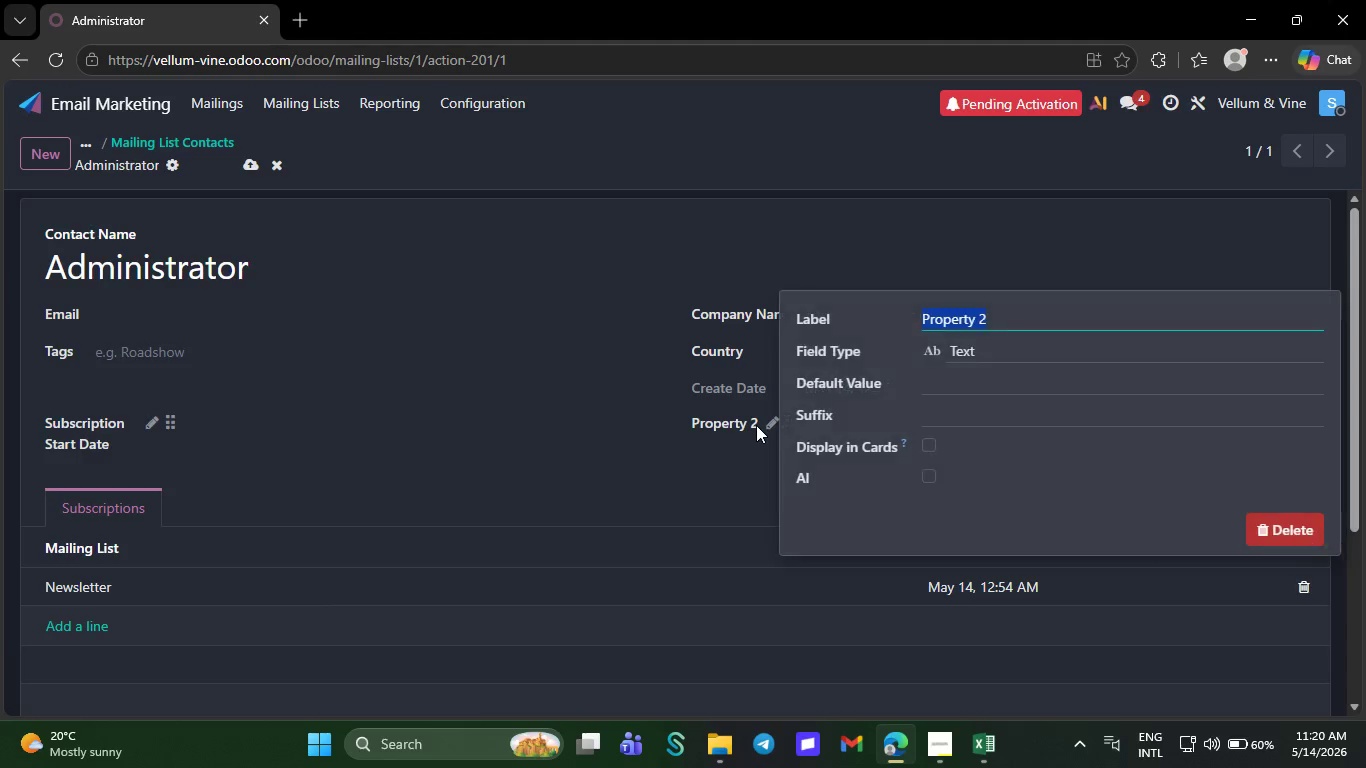 
key(Control+V)
 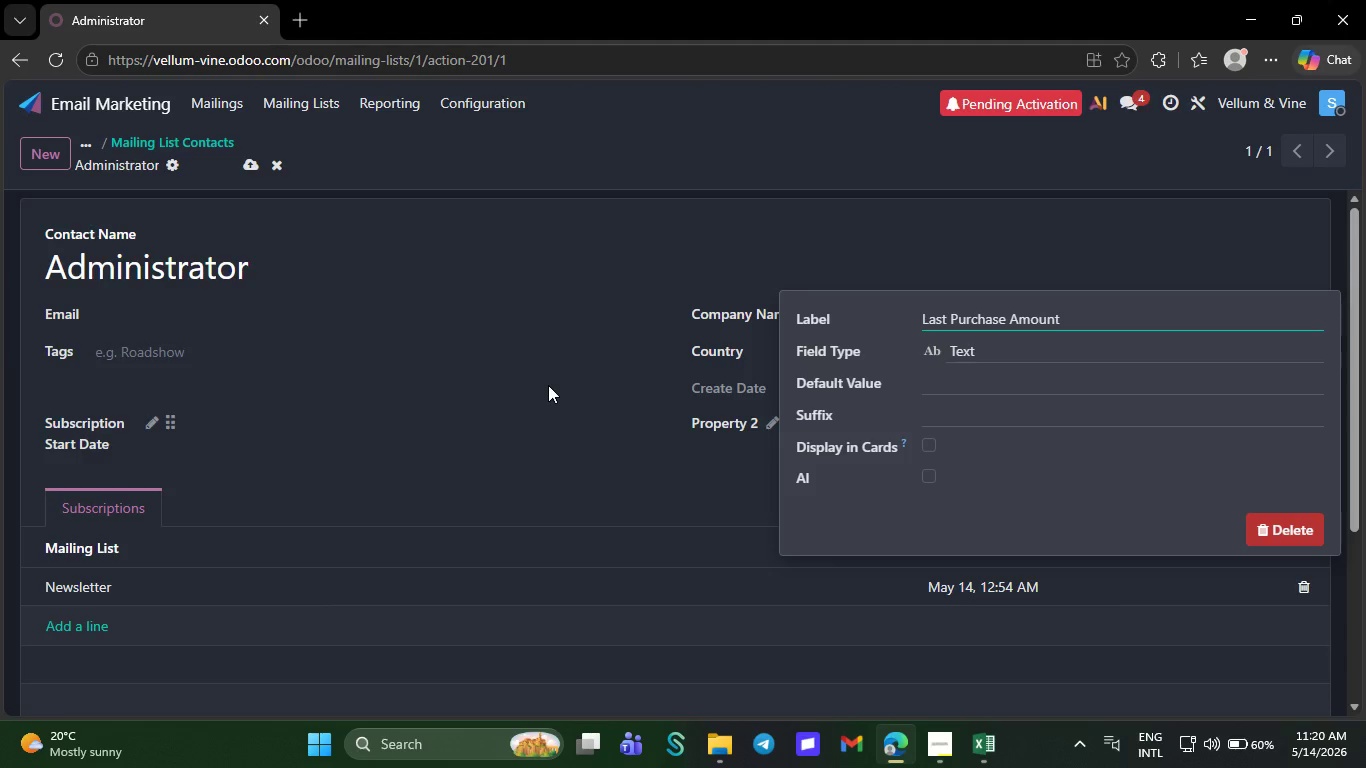 
left_click([548, 385])
 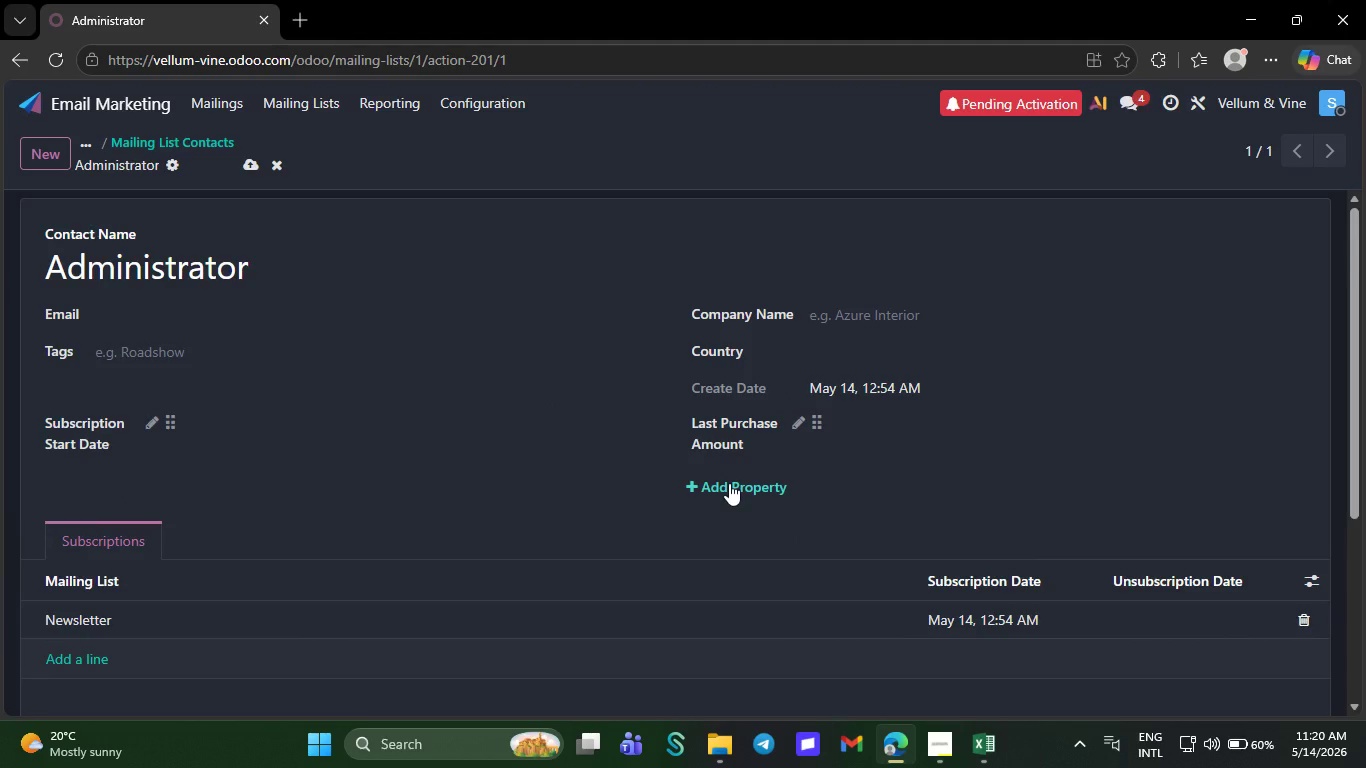 
left_click([729, 483])
 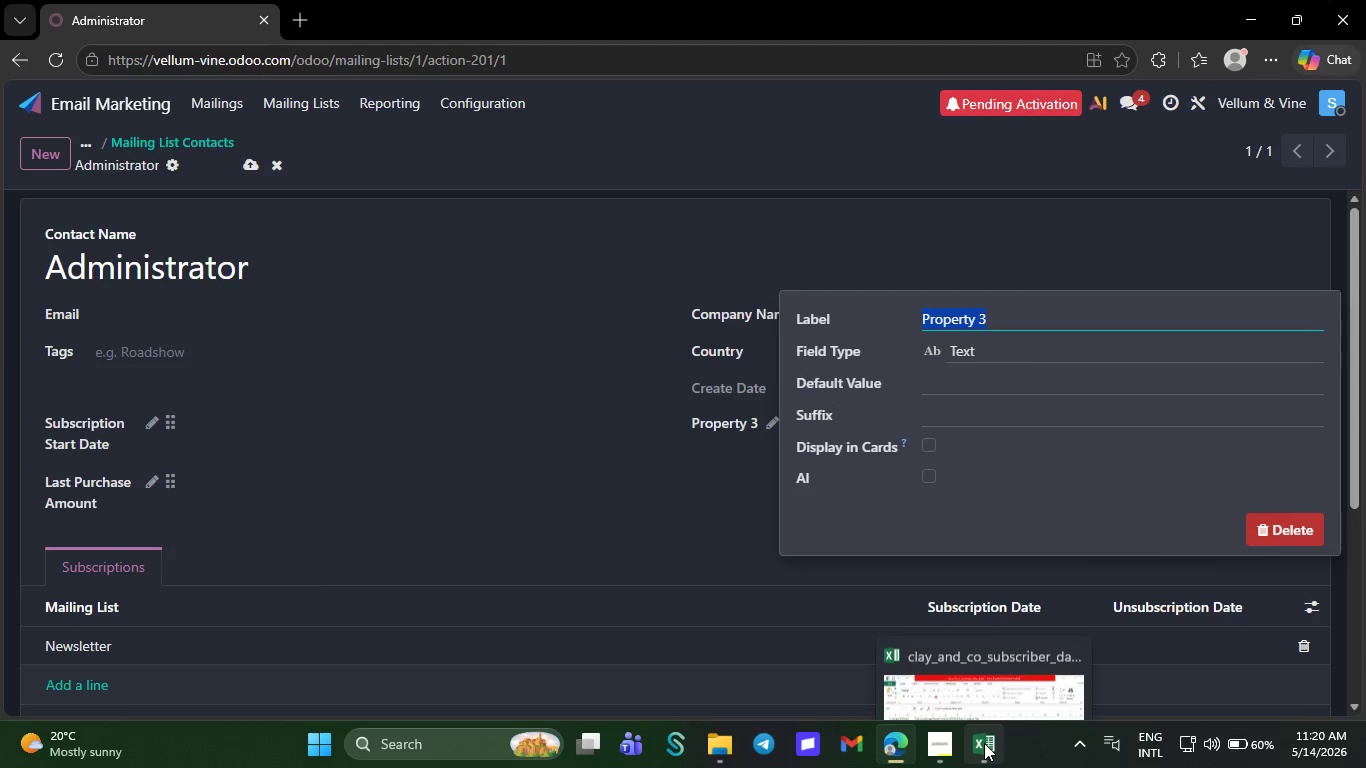 
left_click([984, 743])
 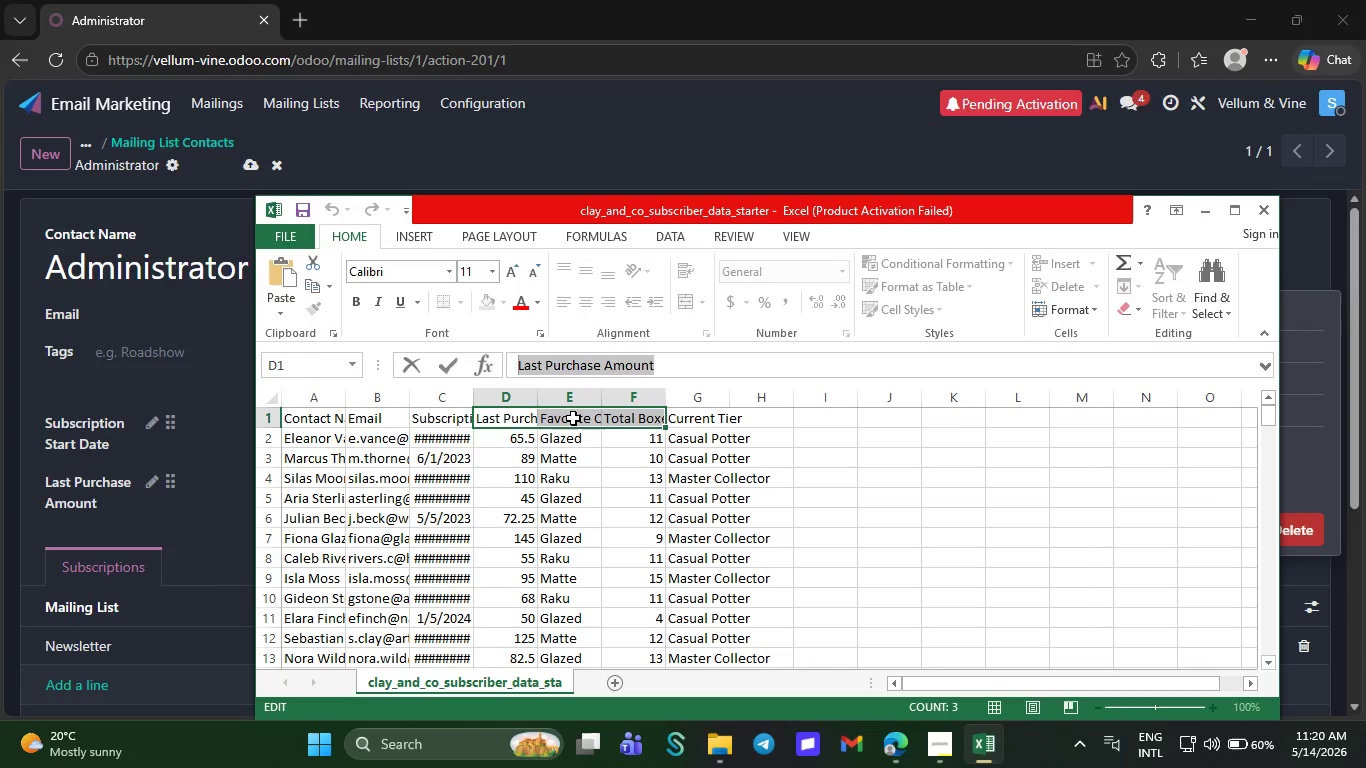 
left_click([570, 418])
 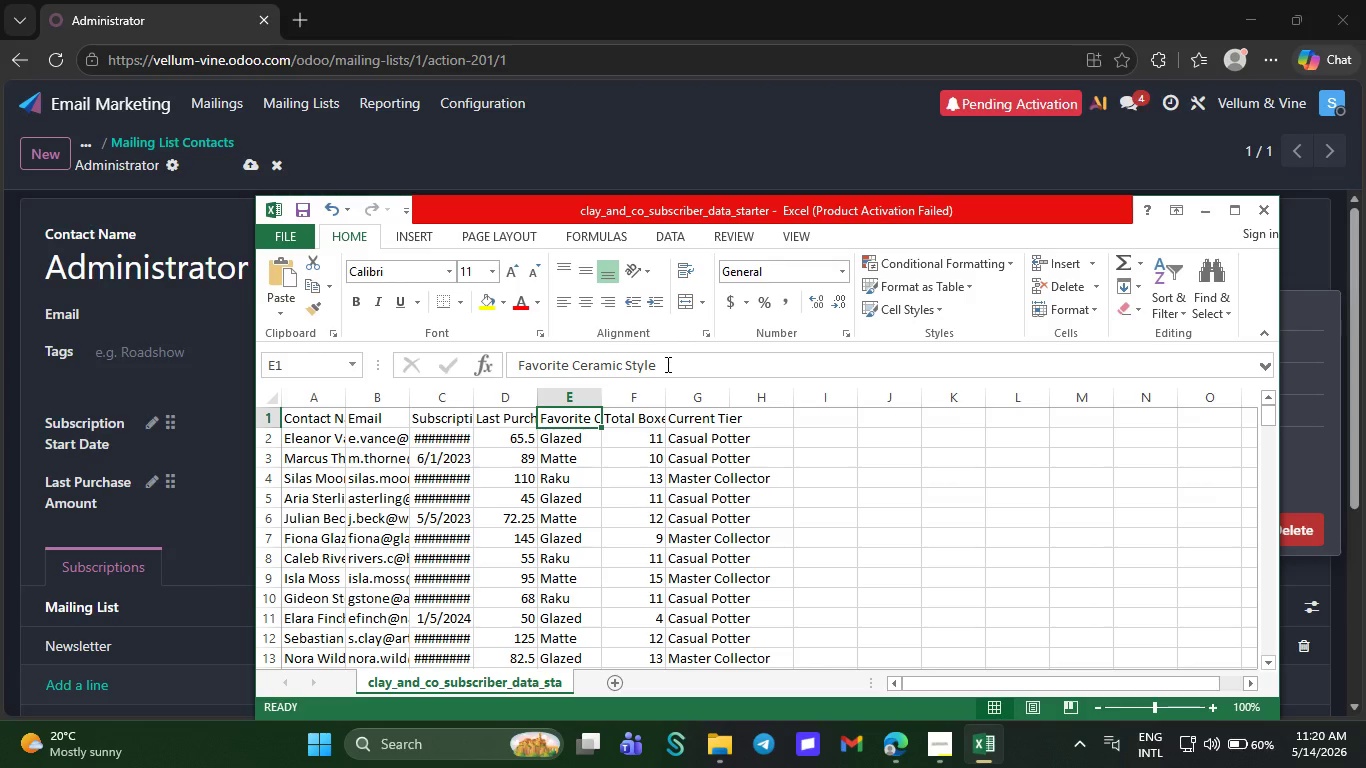 
left_click_drag(start_coordinate=[666, 364], to_coordinate=[497, 360])
 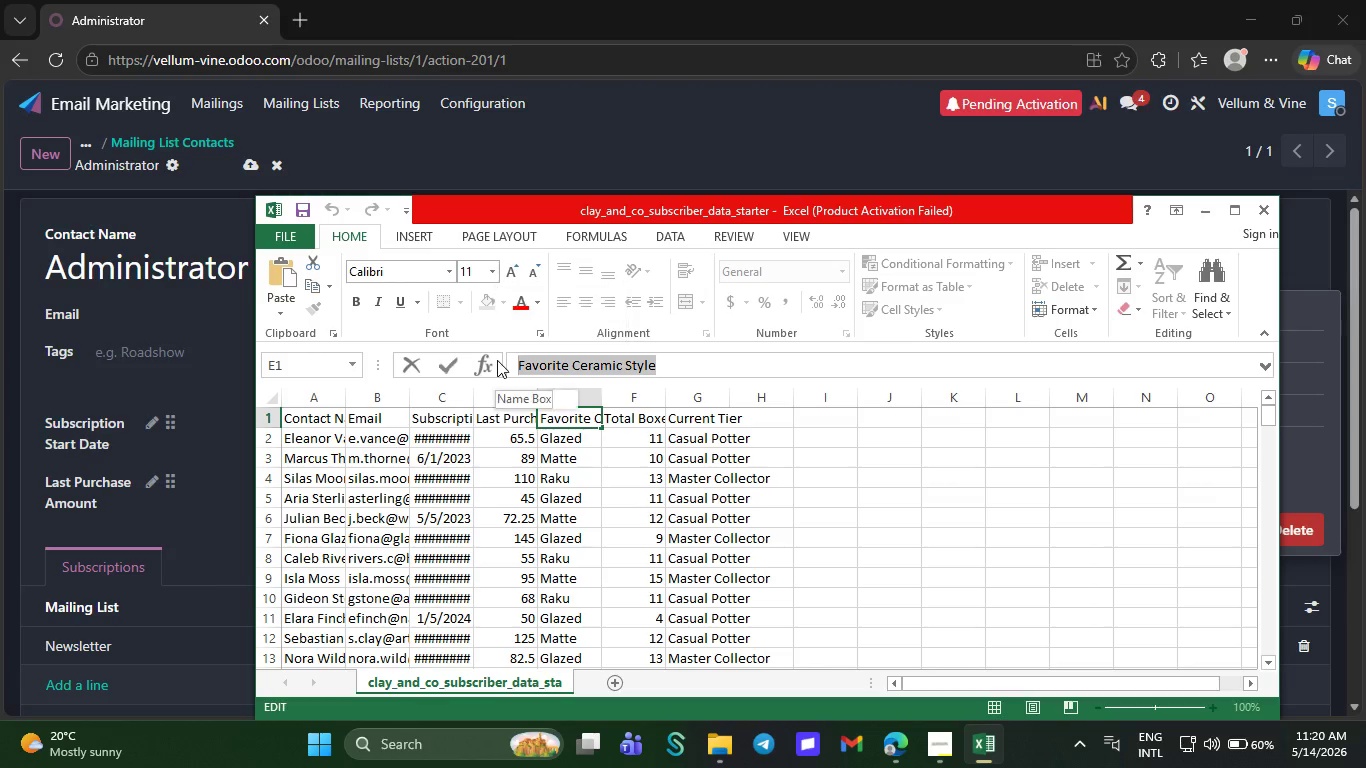 
key(Control+C)
 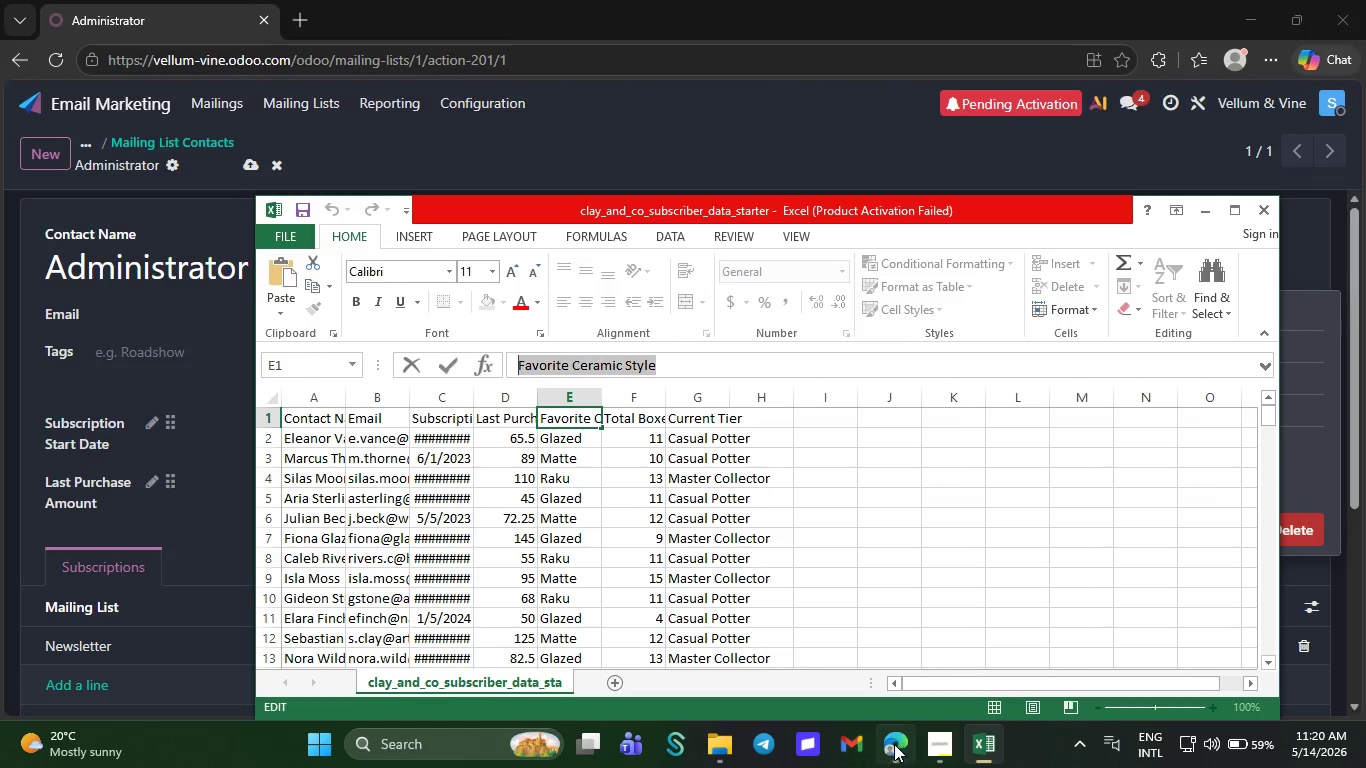 
left_click([889, 743])
 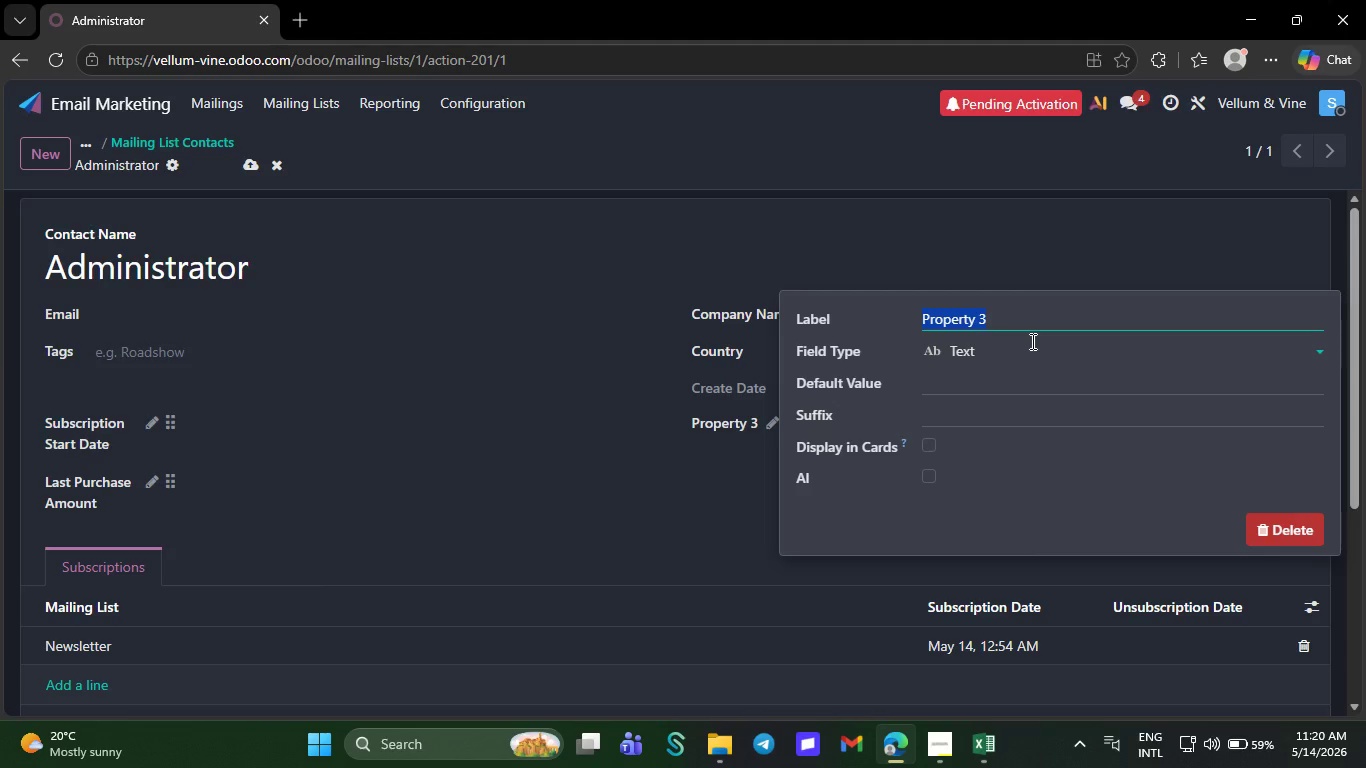 
key(Control+V)
 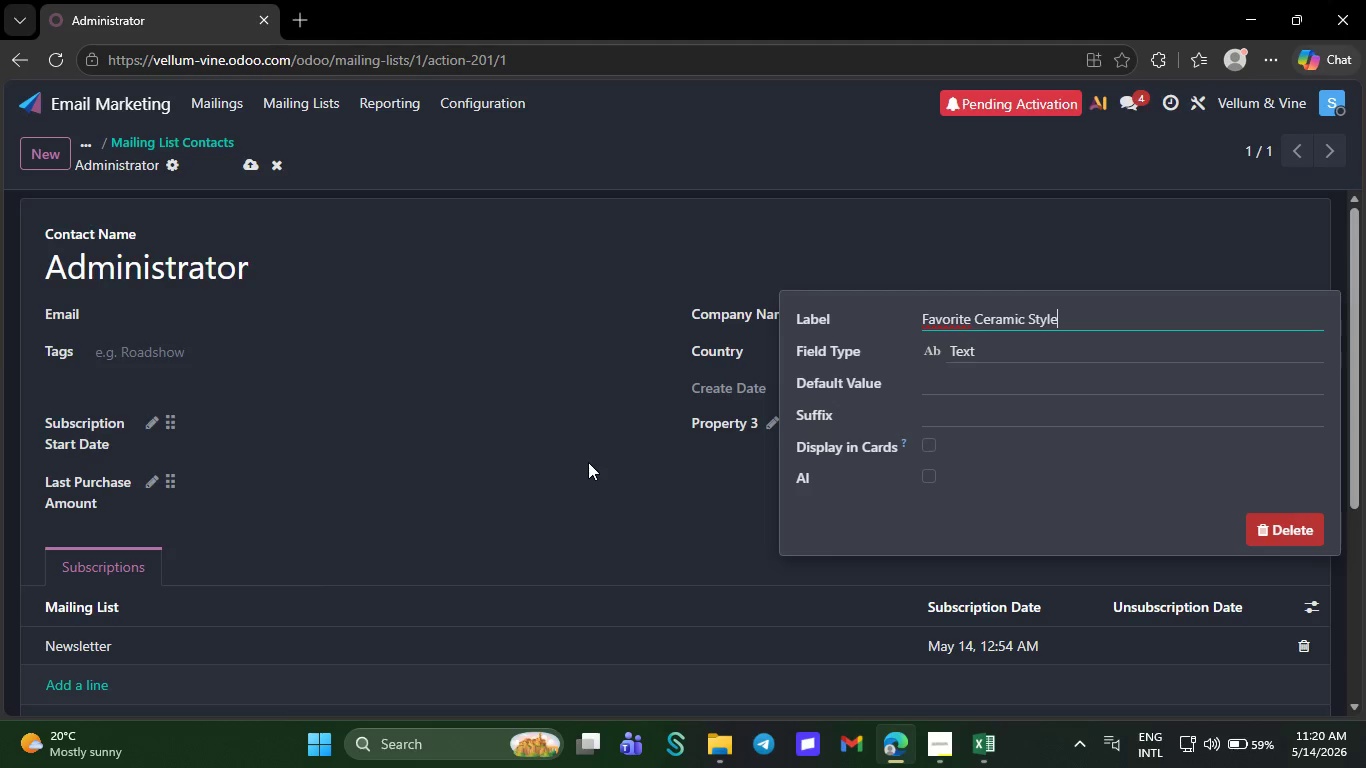 
left_click([588, 462])
 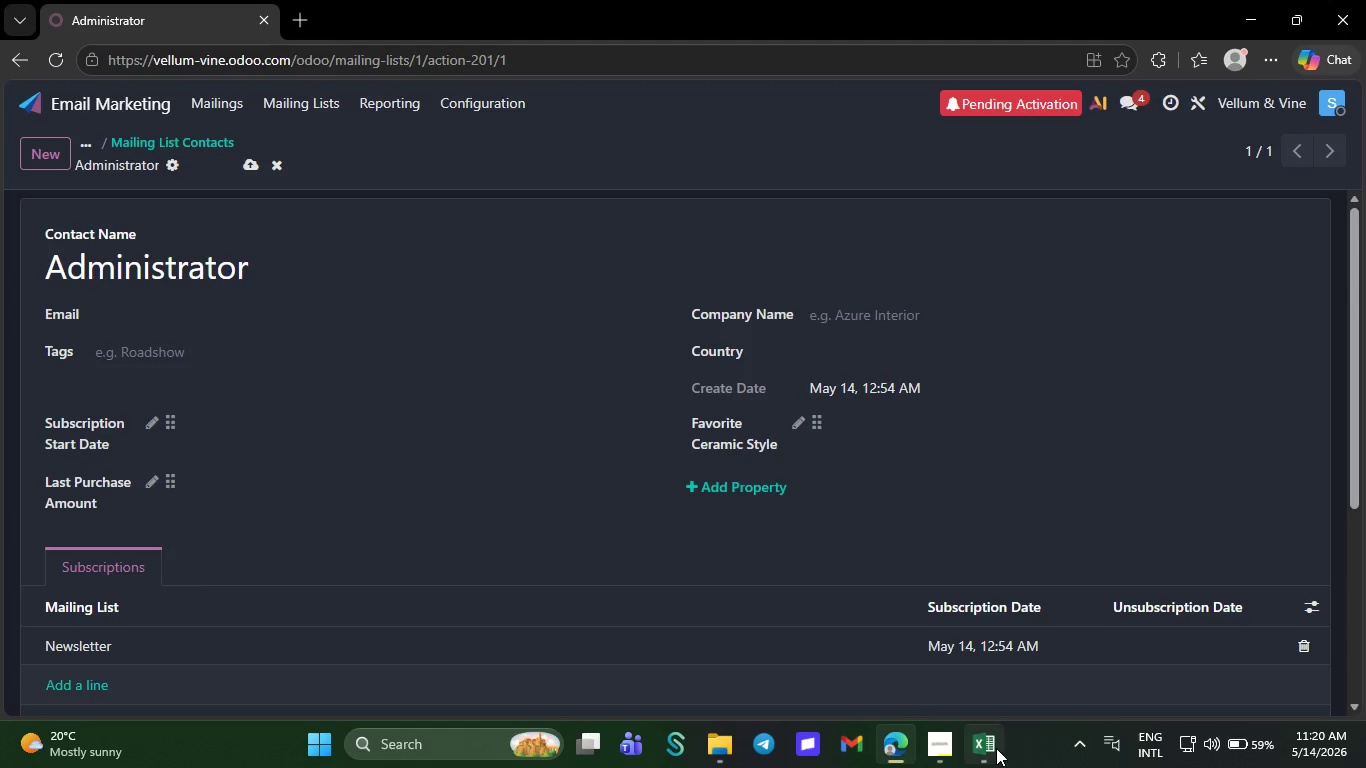 
left_click([992, 746])
 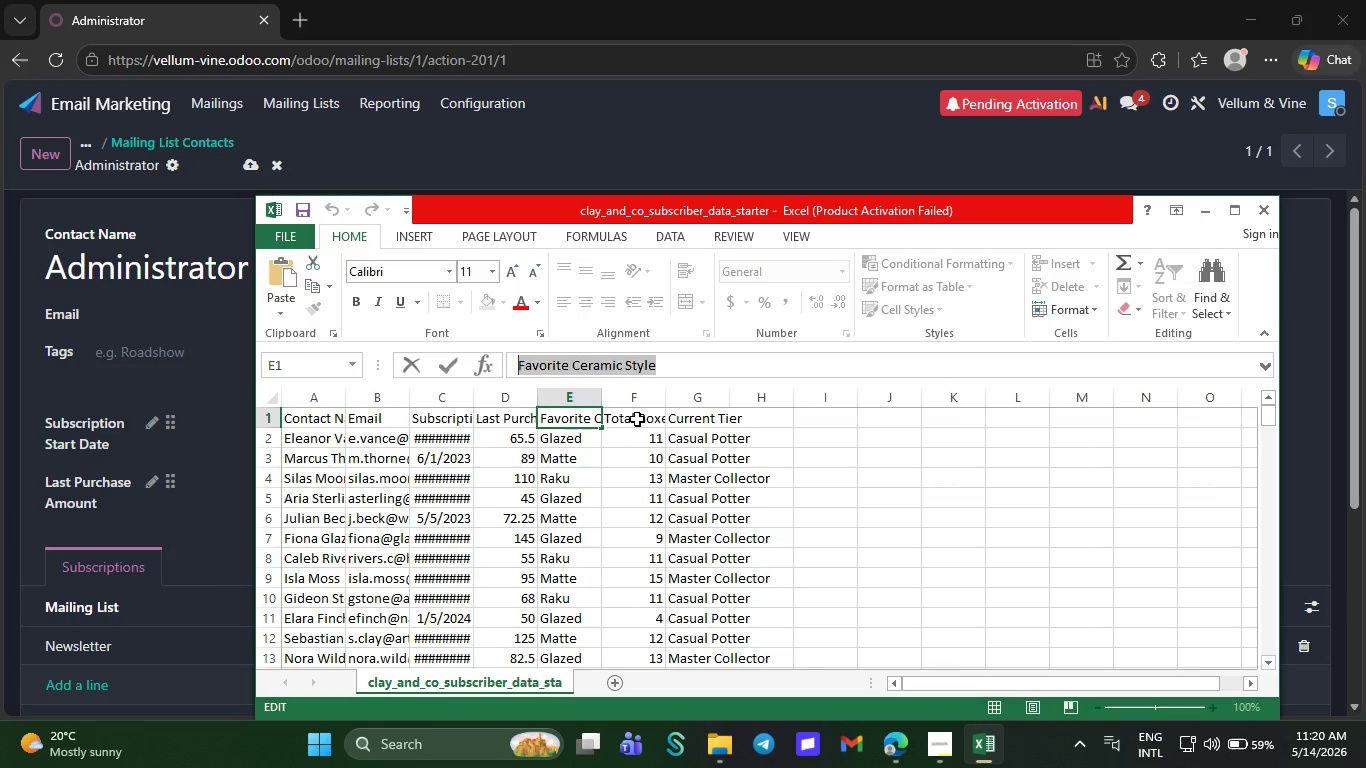 
left_click([637, 419])
 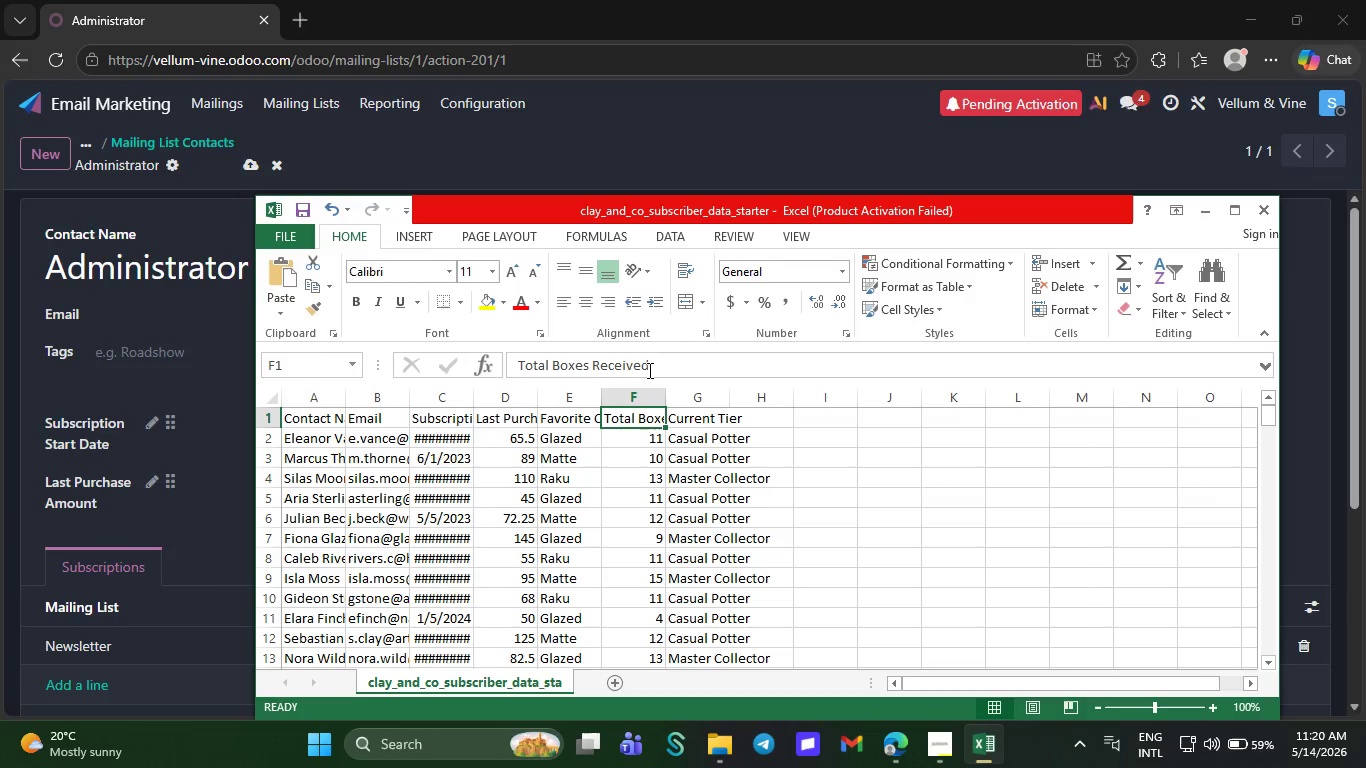 
left_click_drag(start_coordinate=[648, 370], to_coordinate=[512, 373])
 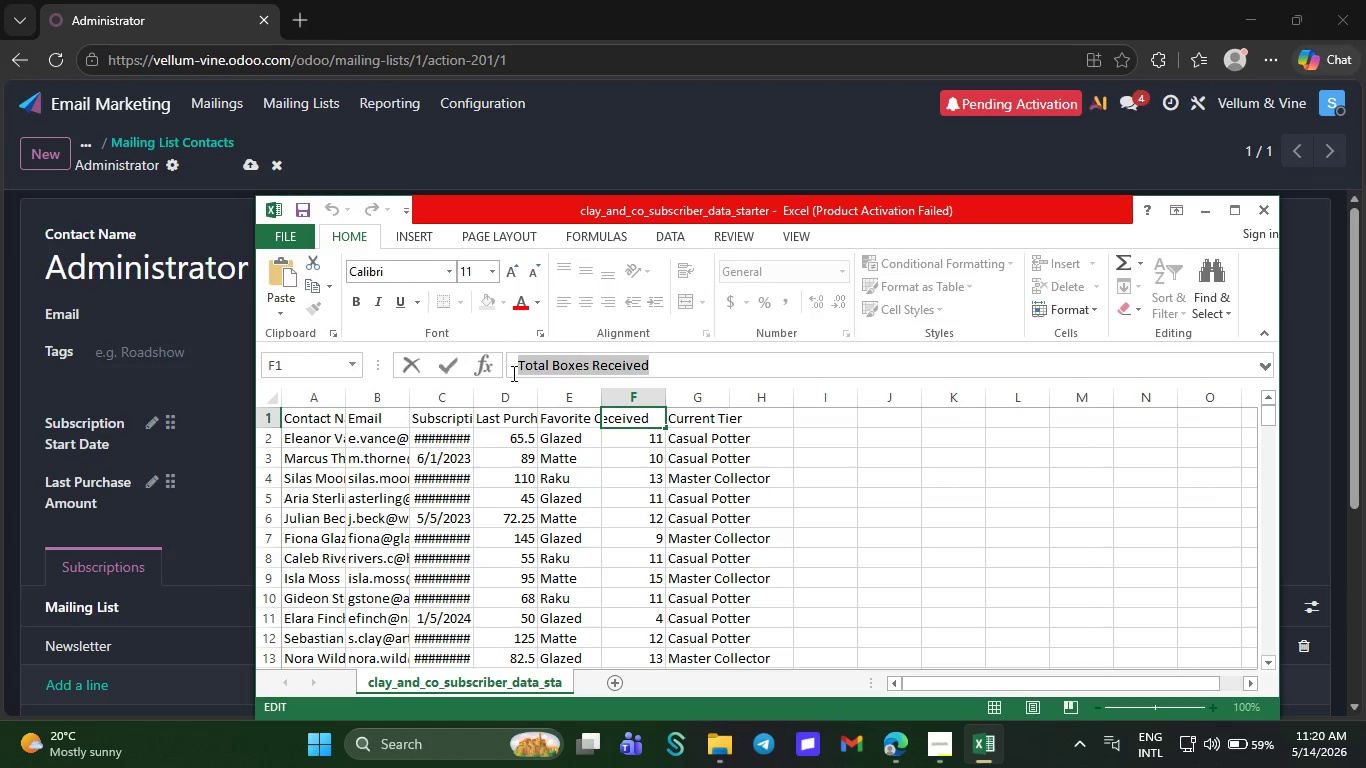 
key(Control+C)
 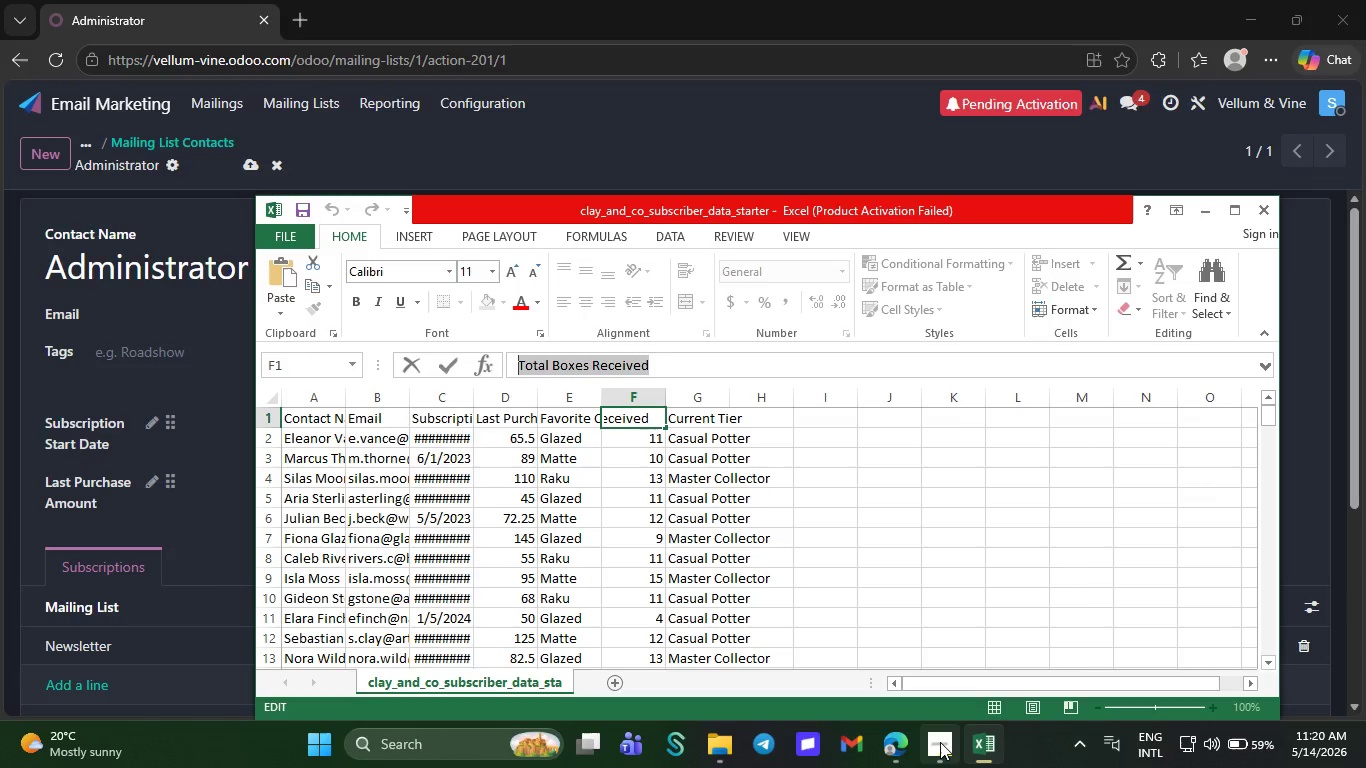 
left_click([902, 738])
 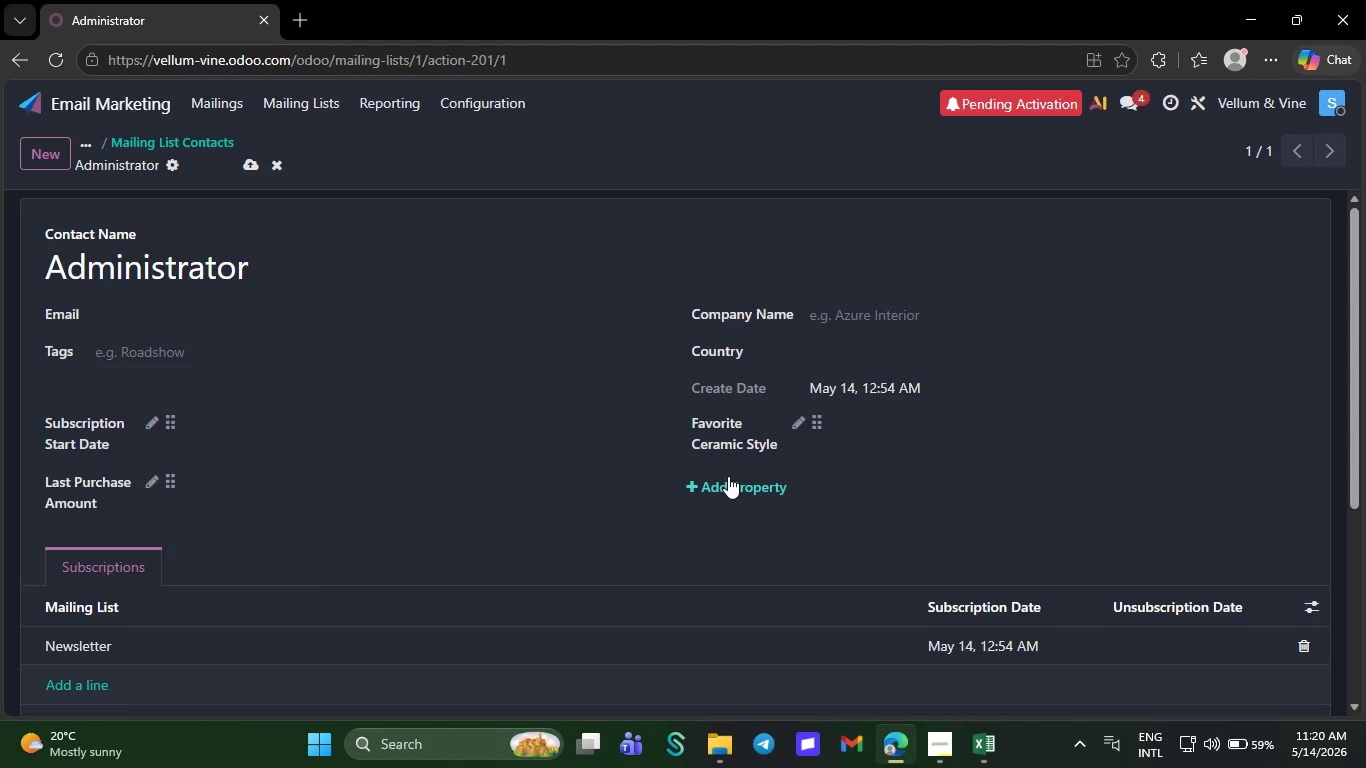 
left_click([728, 476])
 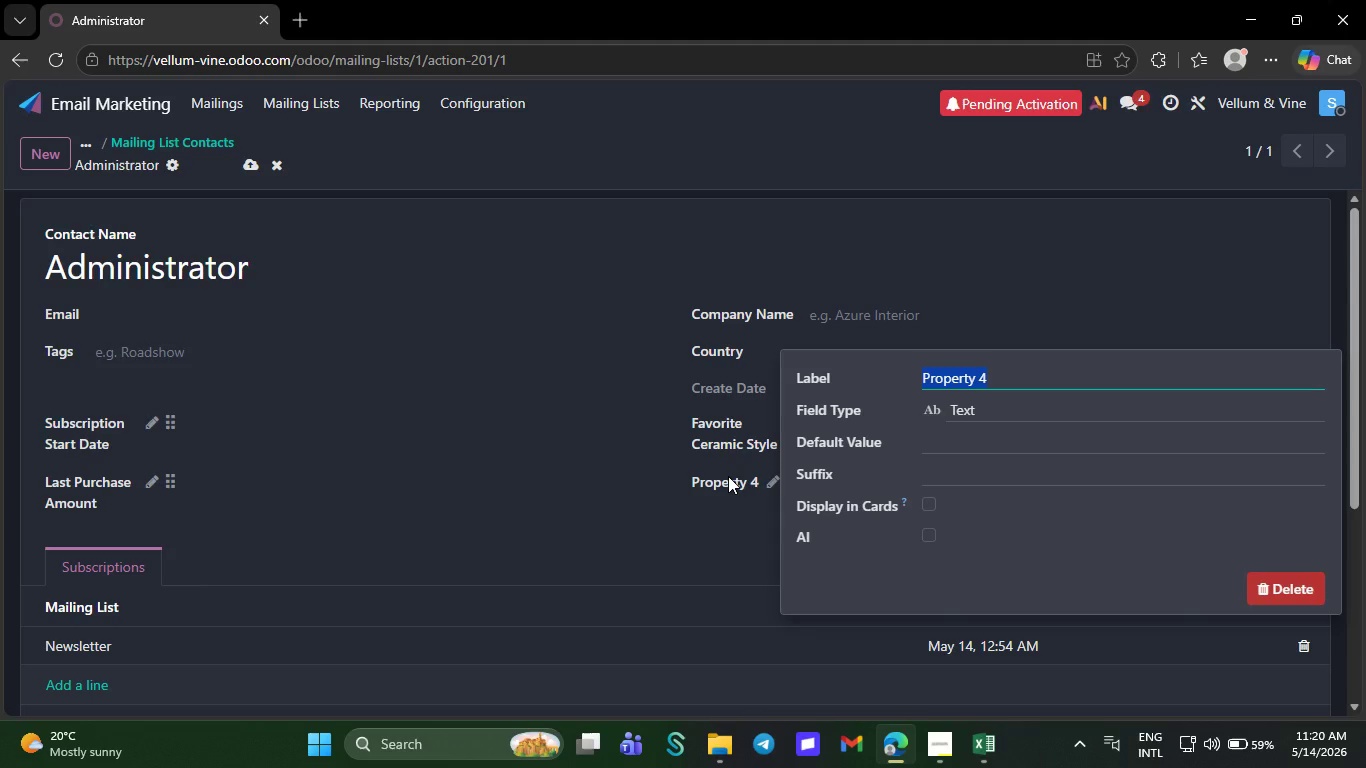 
key(Control+V)
 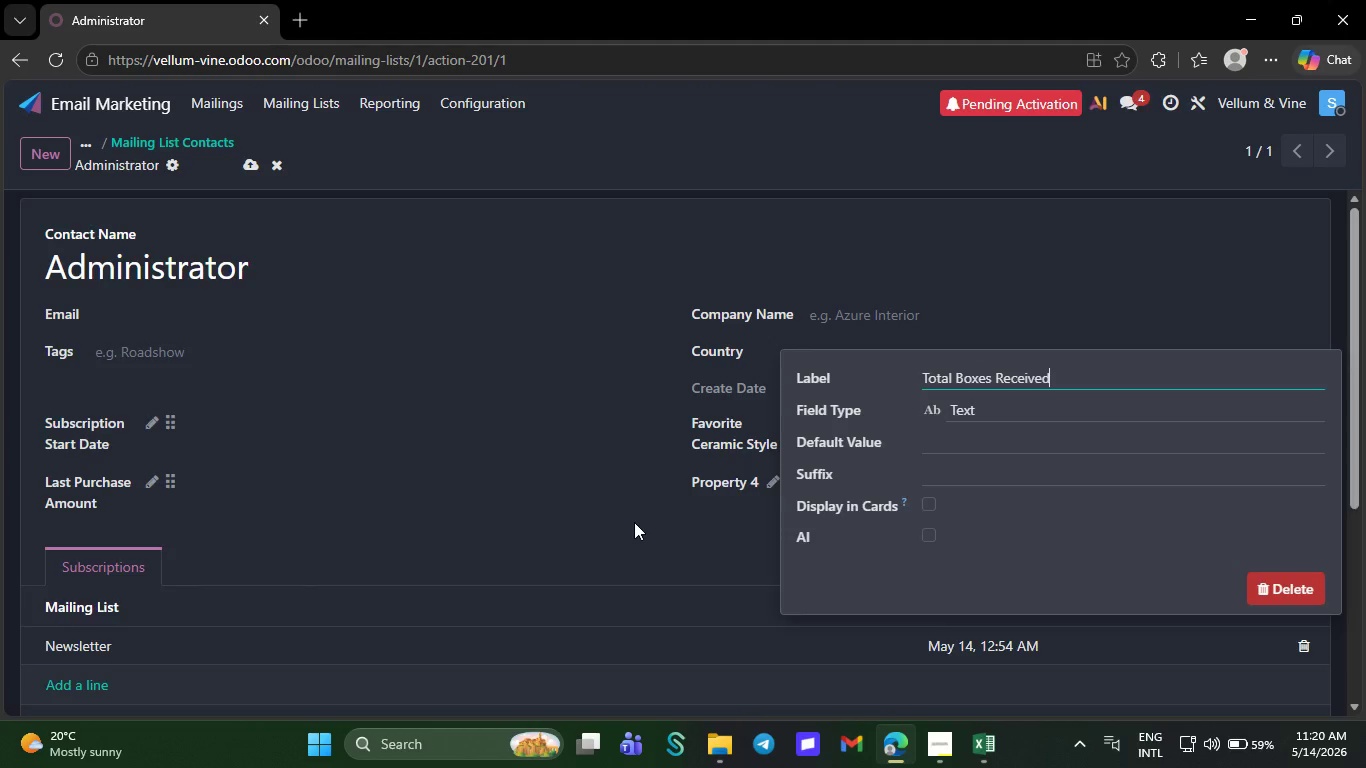 
left_click([634, 522])
 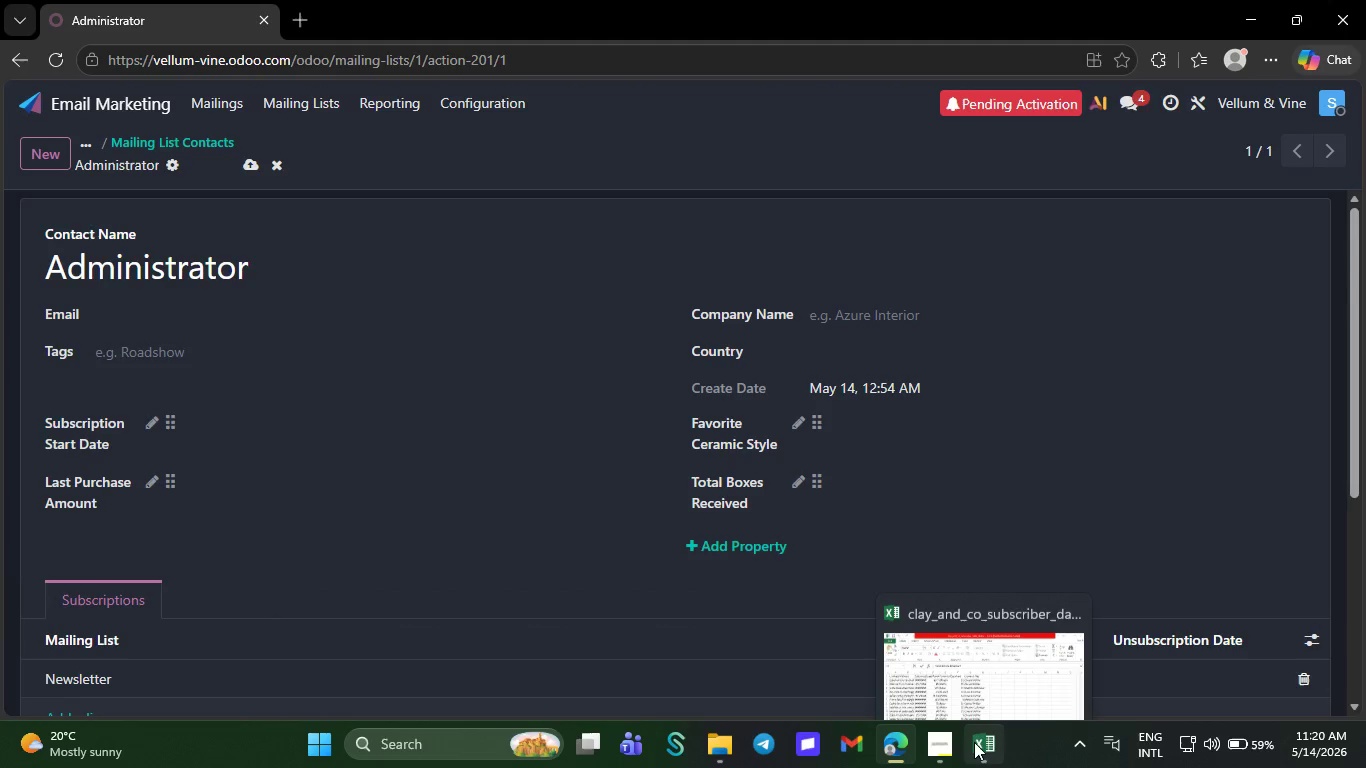 
left_click([974, 742])
 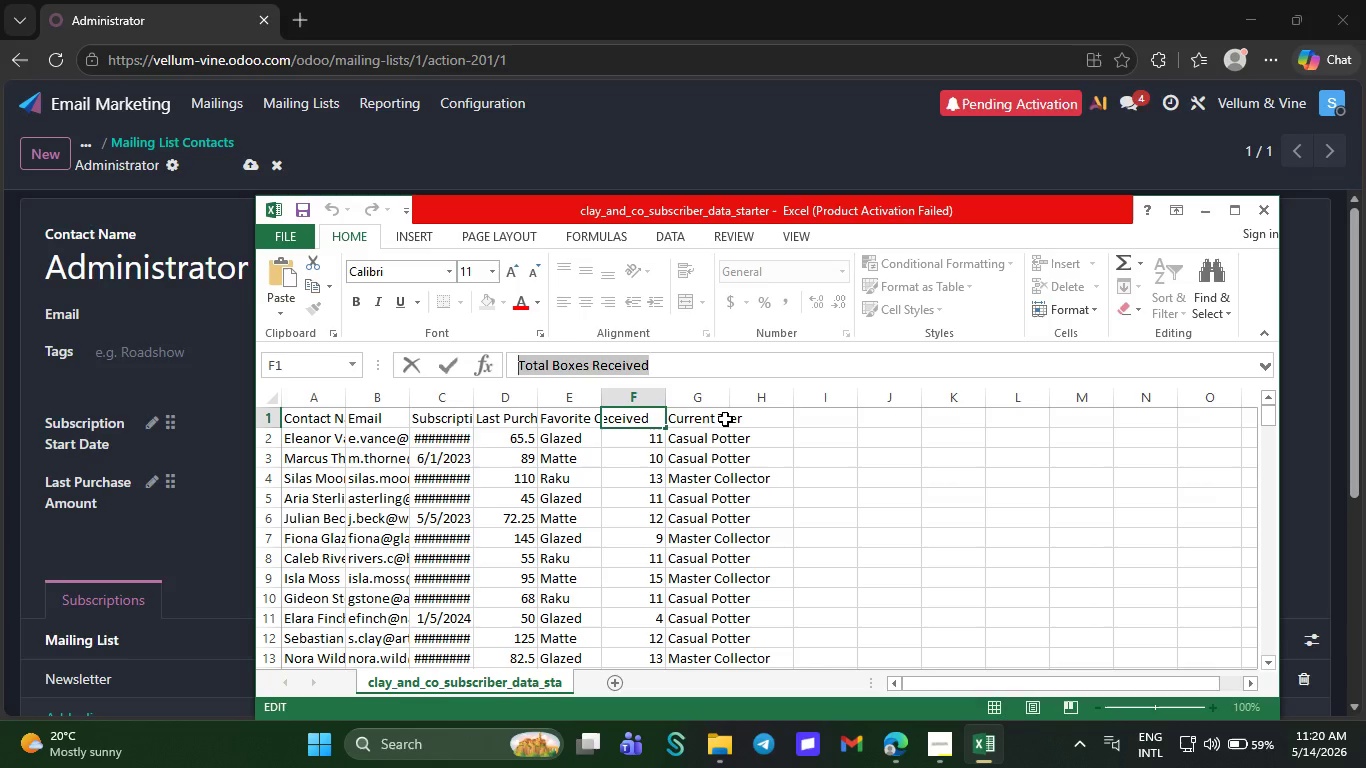 
left_click([725, 419])
 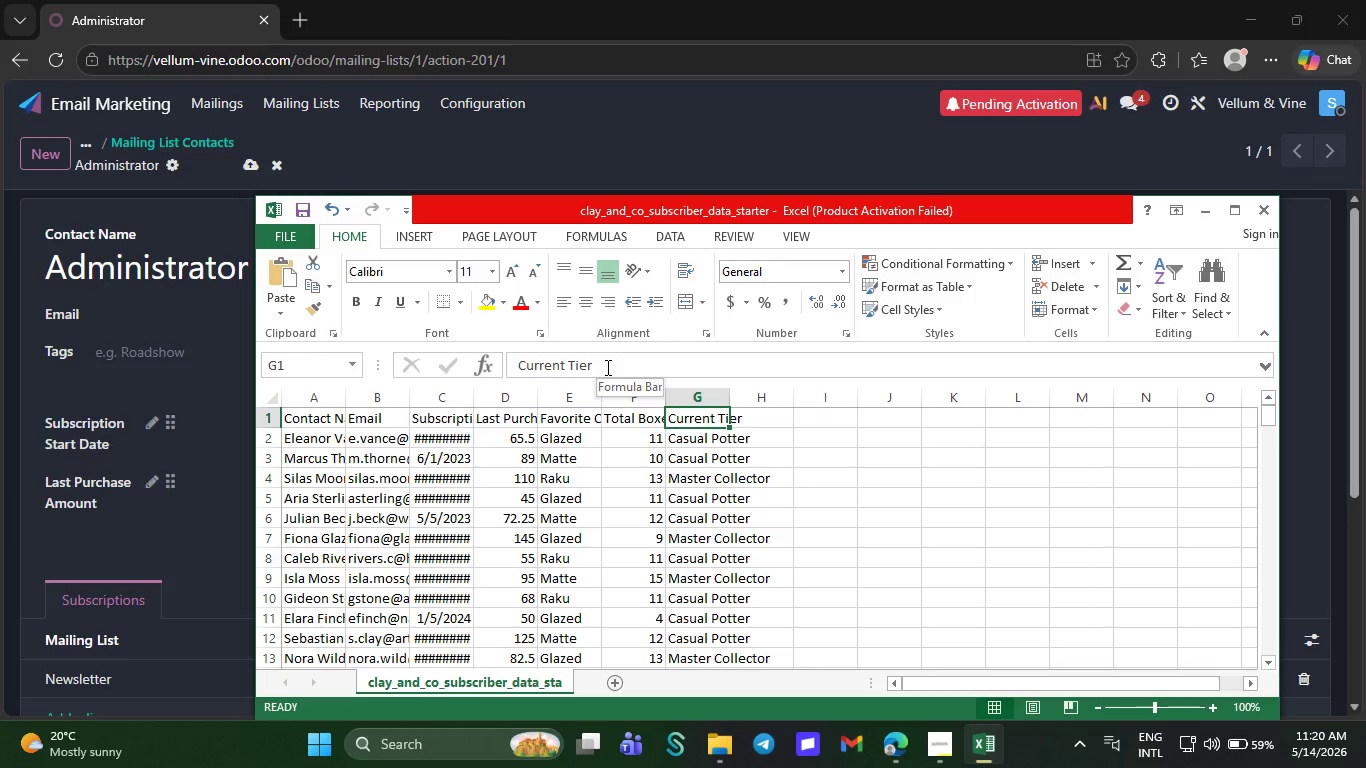 
left_click_drag(start_coordinate=[606, 367], to_coordinate=[510, 371])
 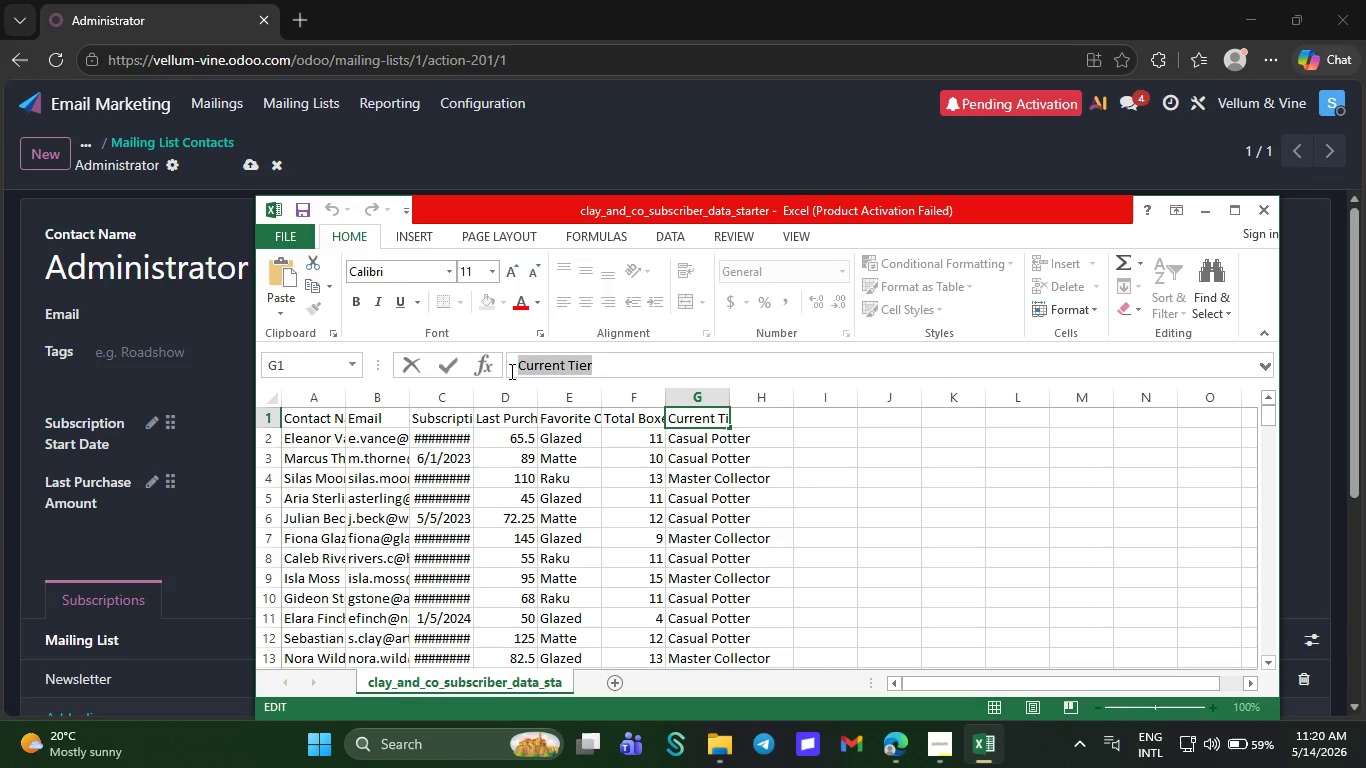 
key(Control+C)
 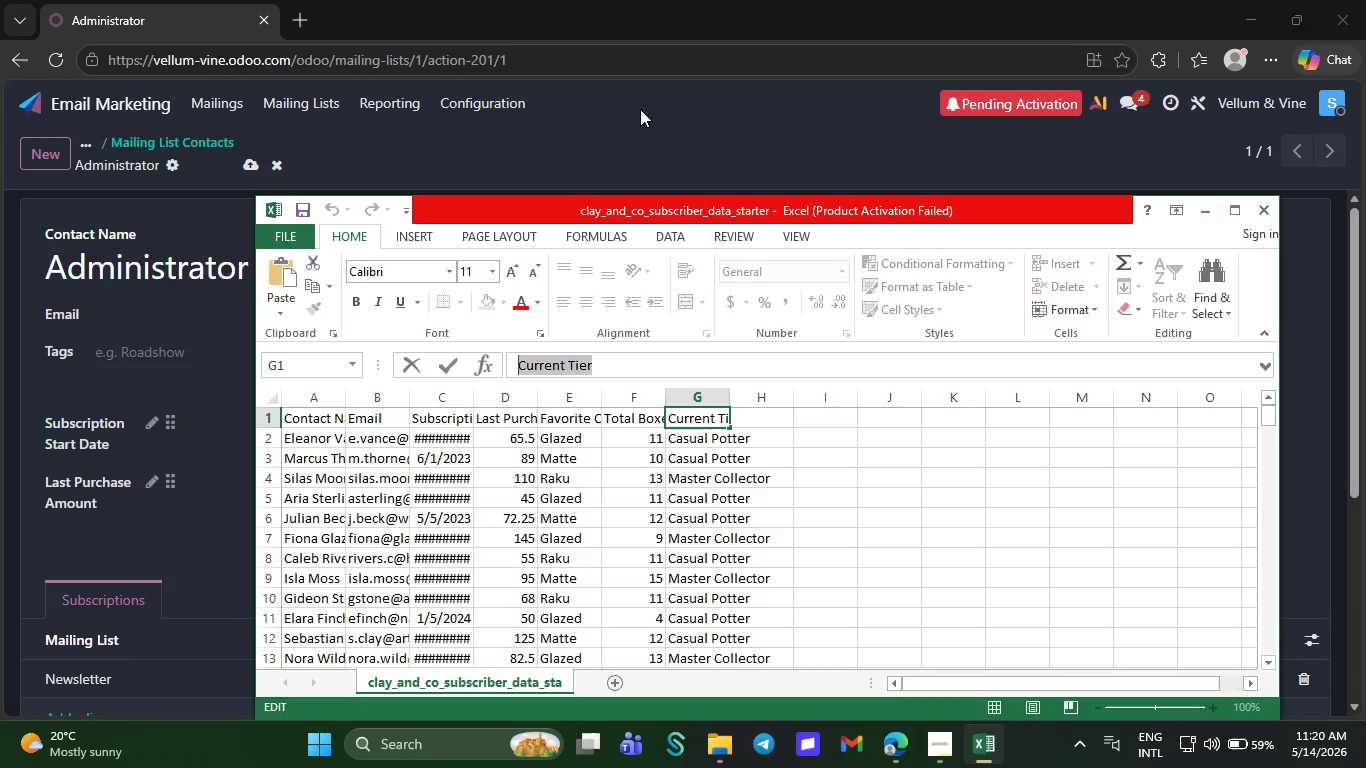 
left_click([640, 109])
 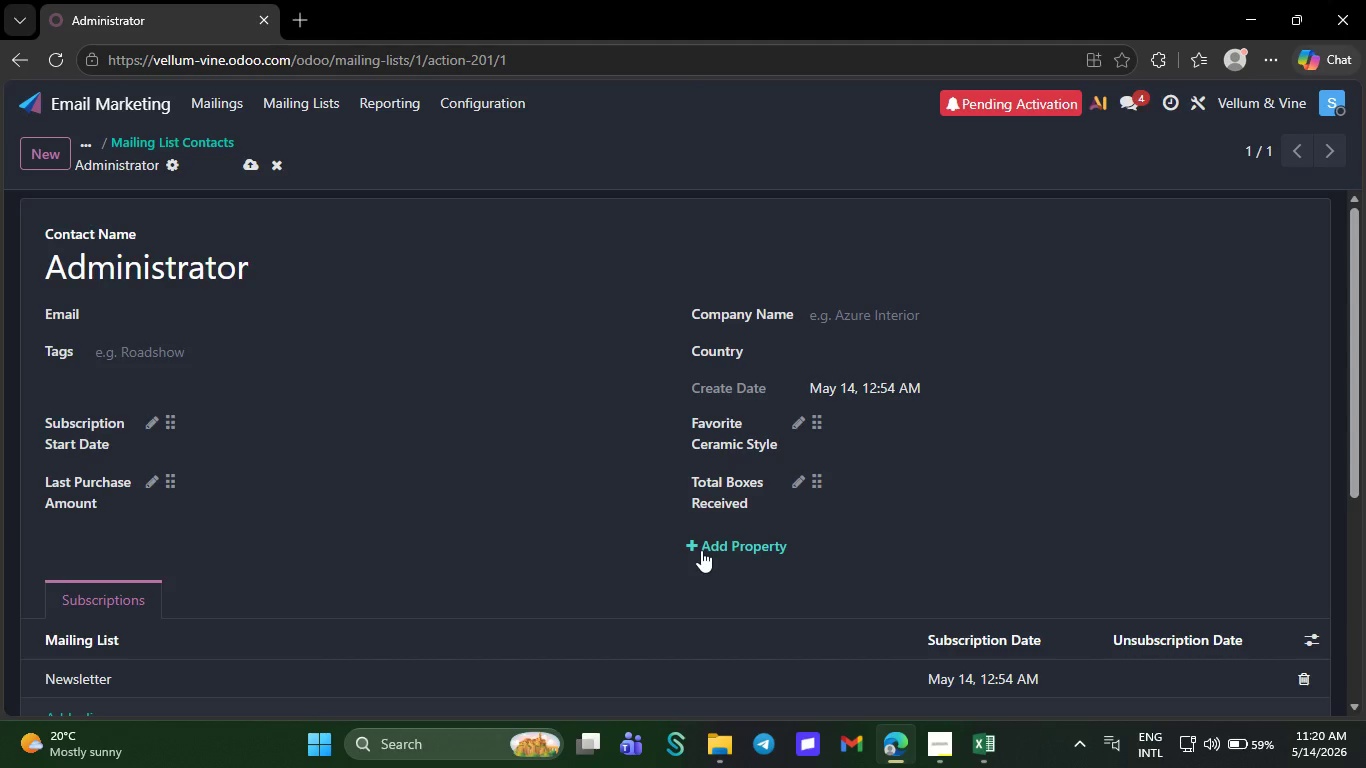 
left_click([701, 550])
 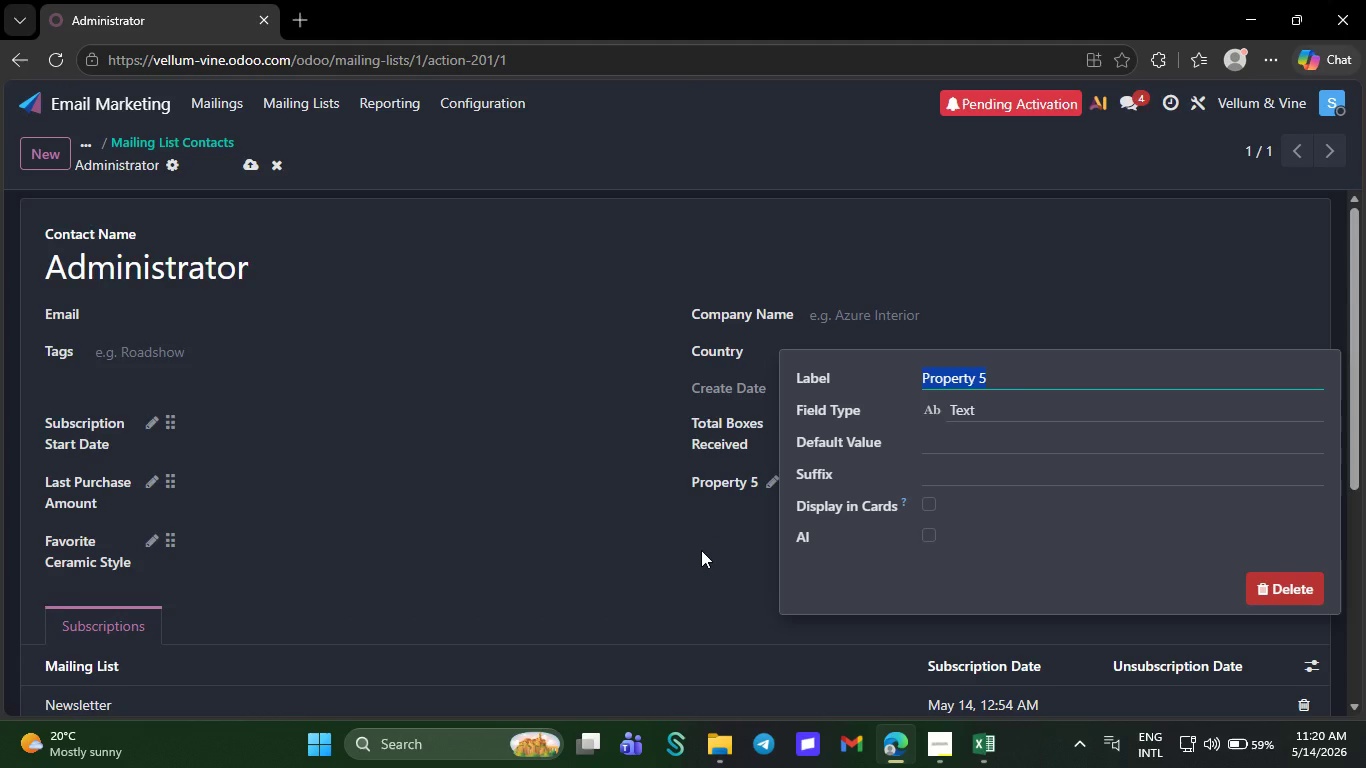 
key(Control+V)
 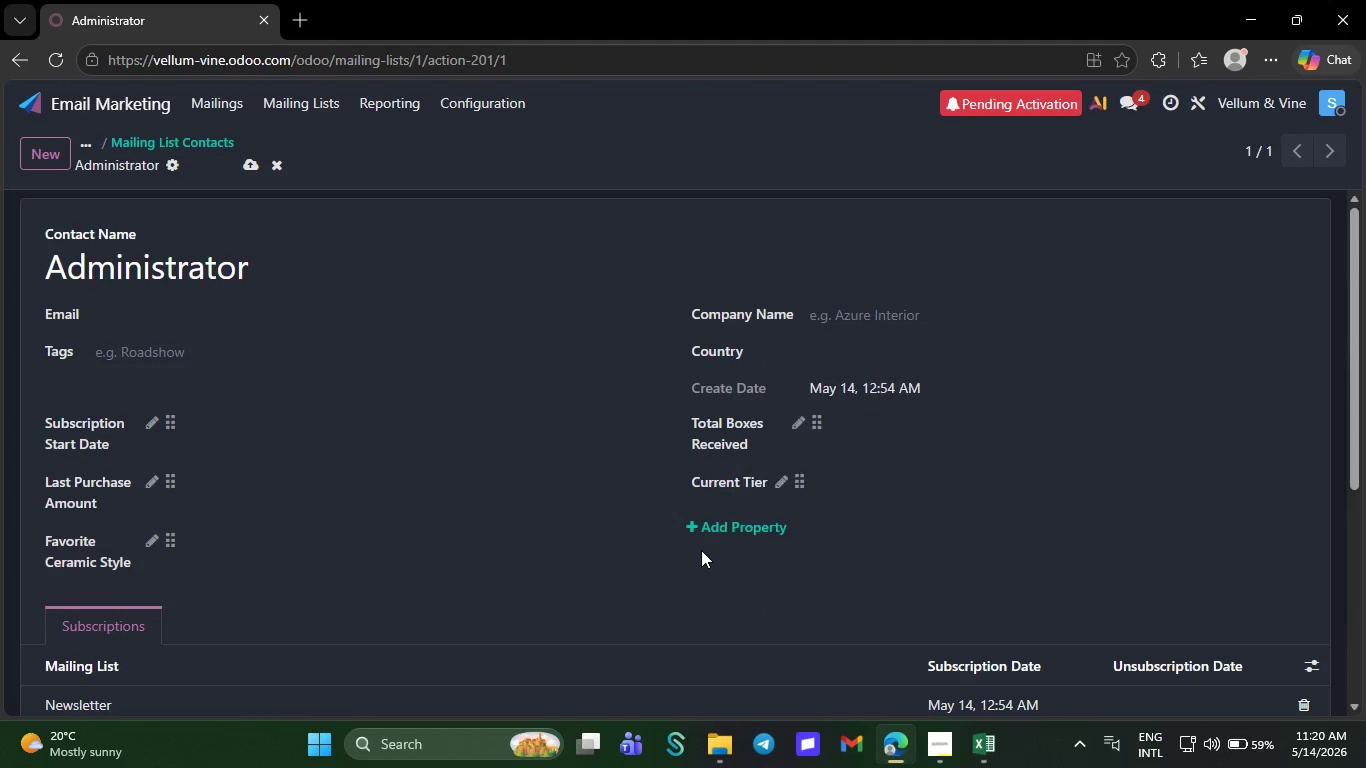 
left_click([701, 550])
 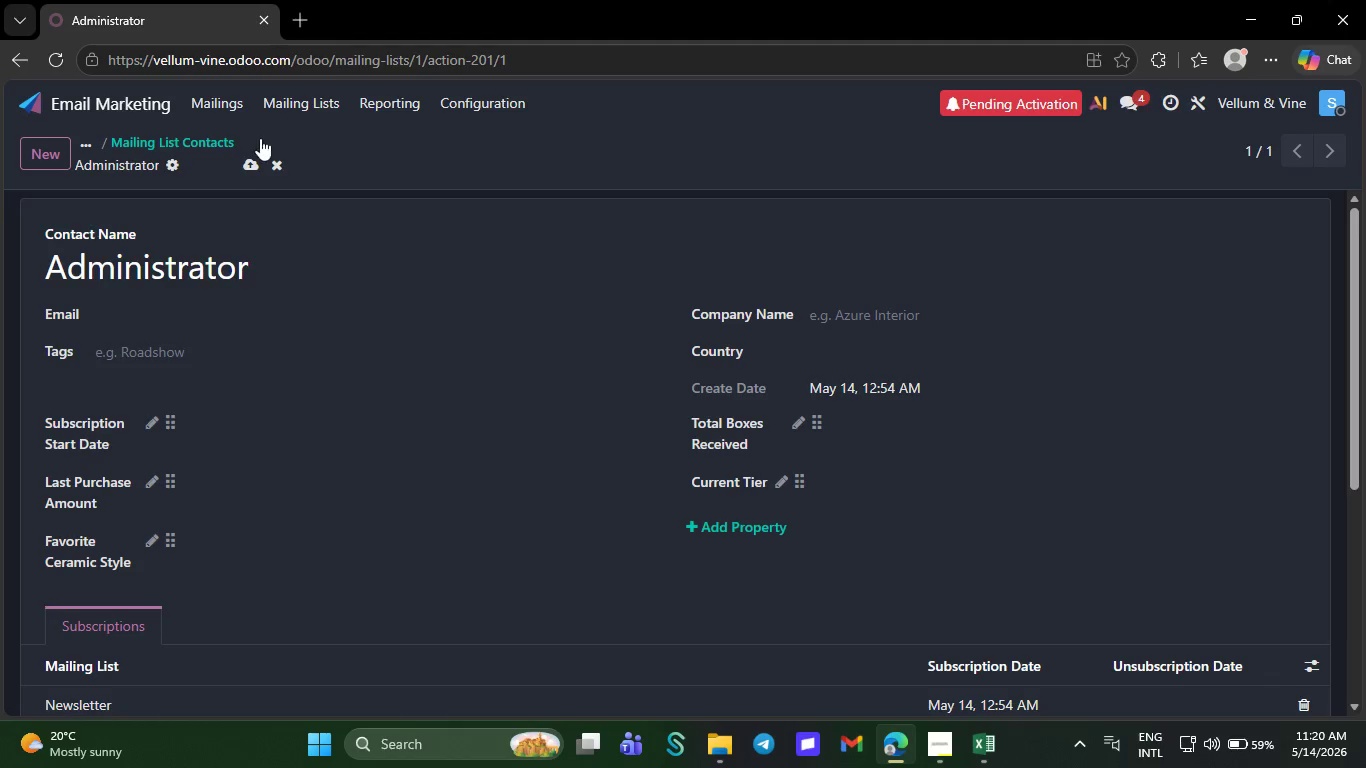 
left_click([248, 160])
 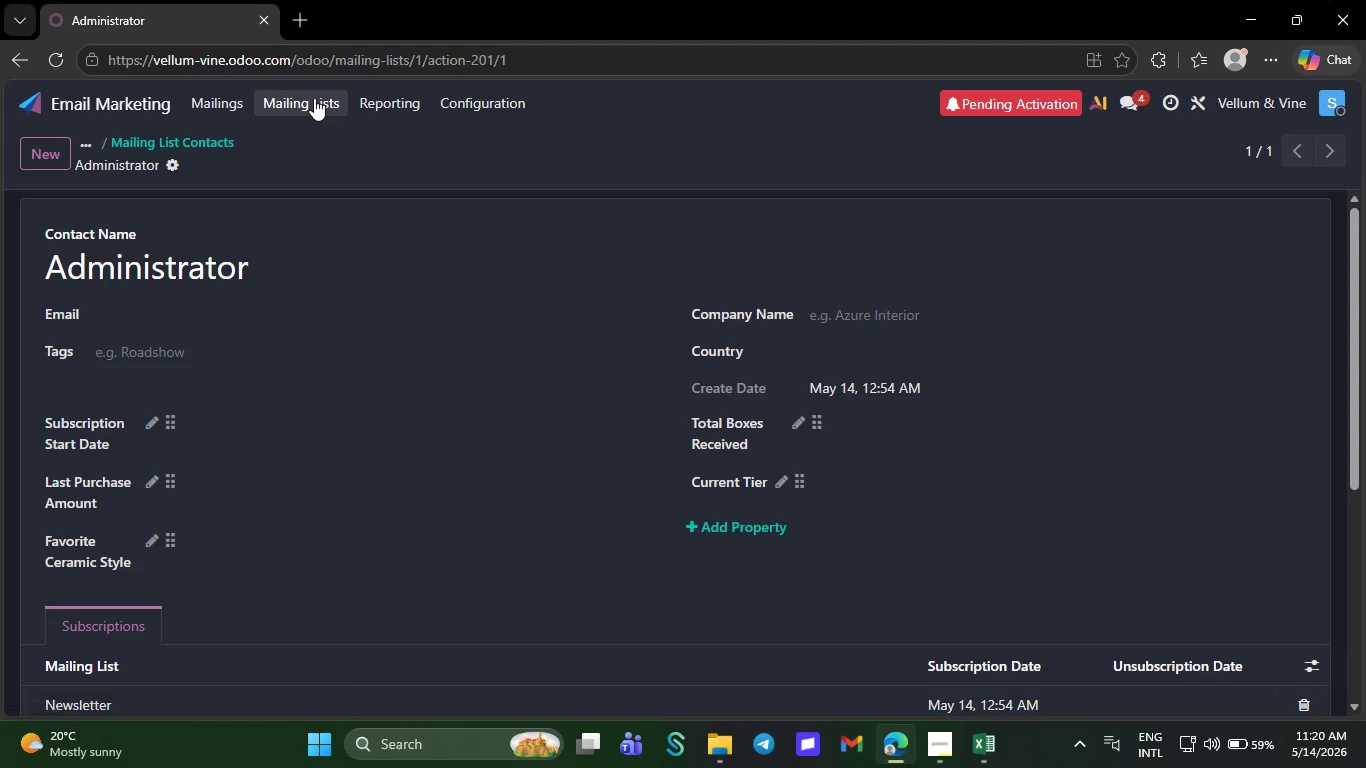 
left_click([314, 98])
 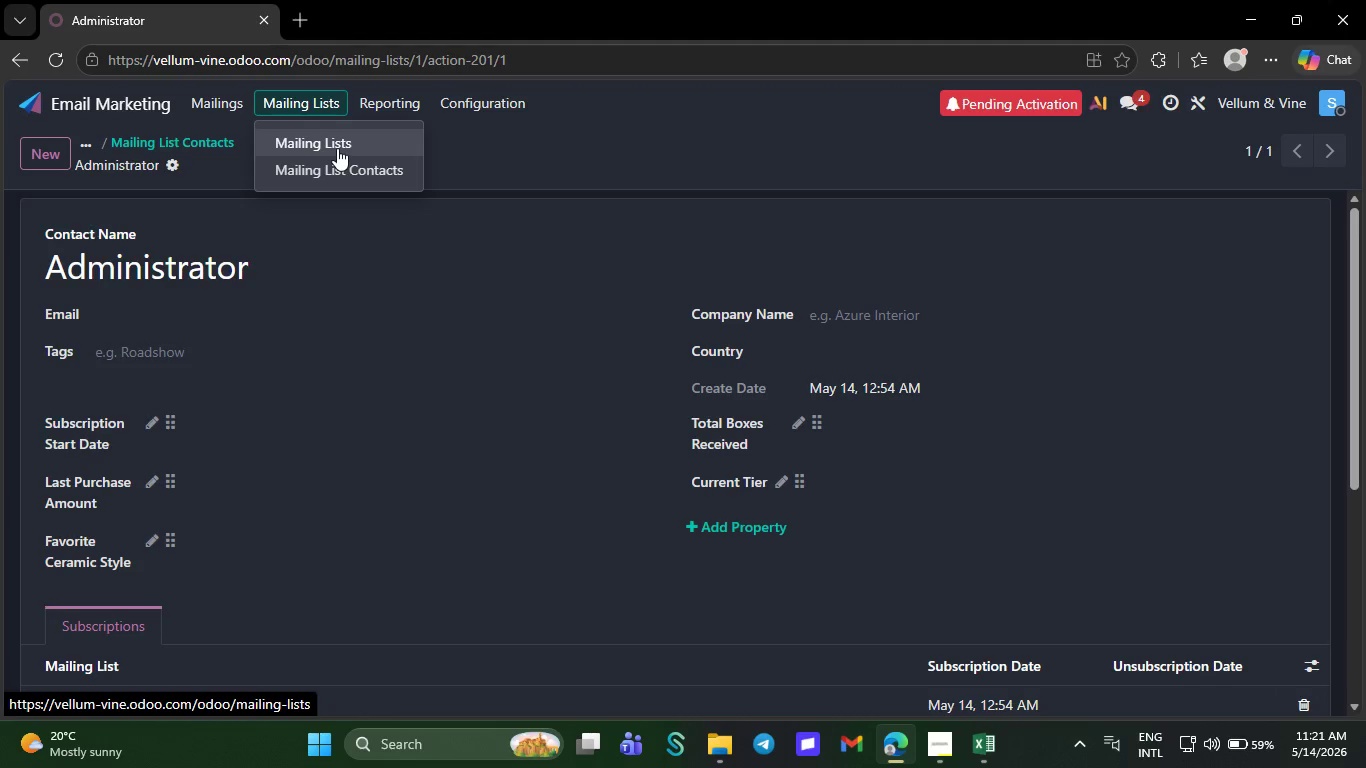 
left_click([337, 148])
 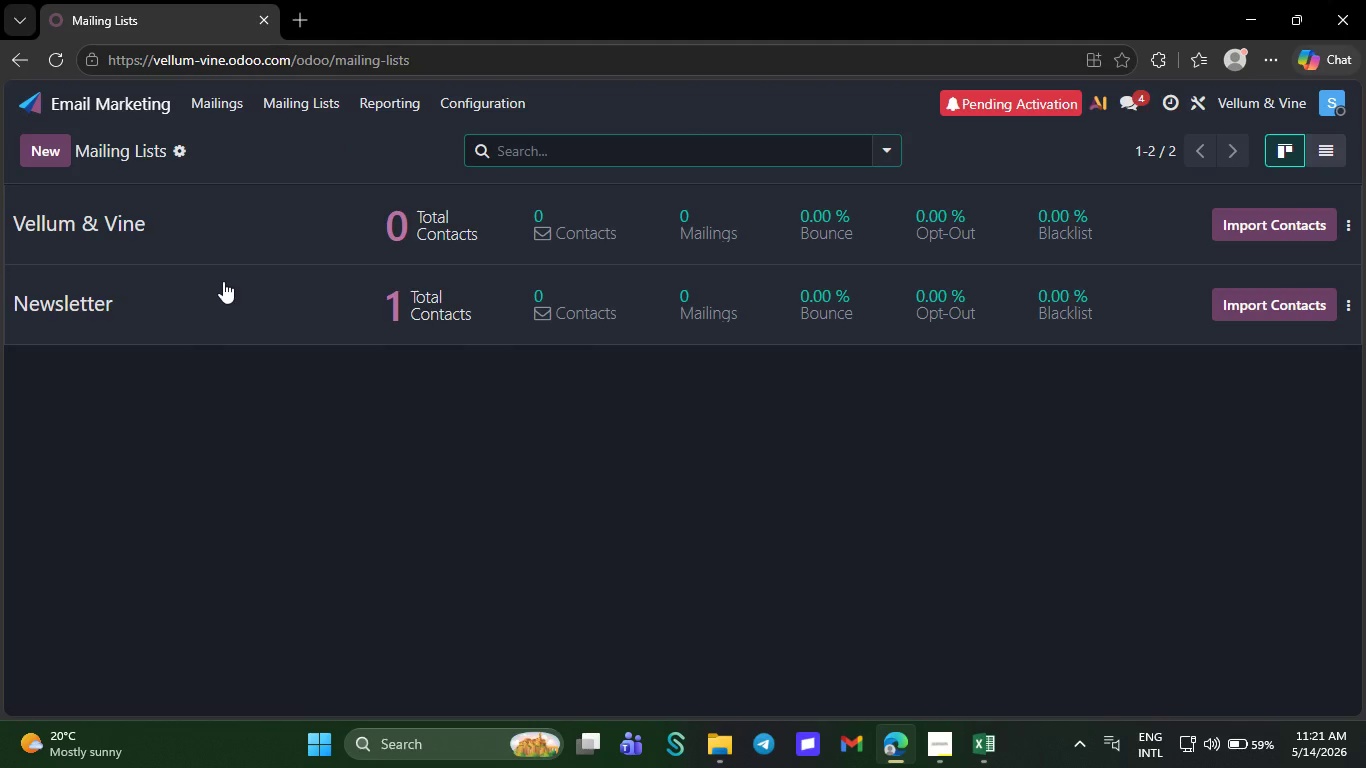 
wait(45.12)
 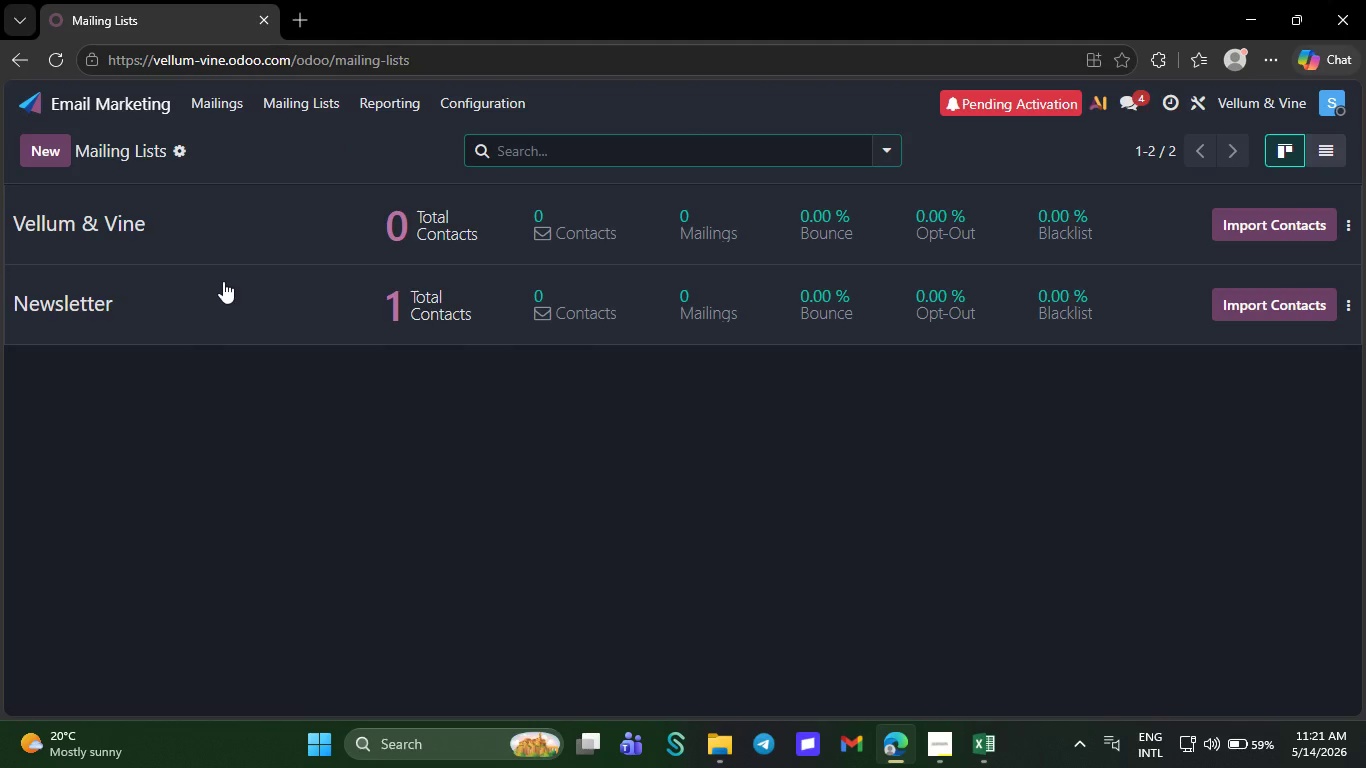 
left_click([222, 238])
 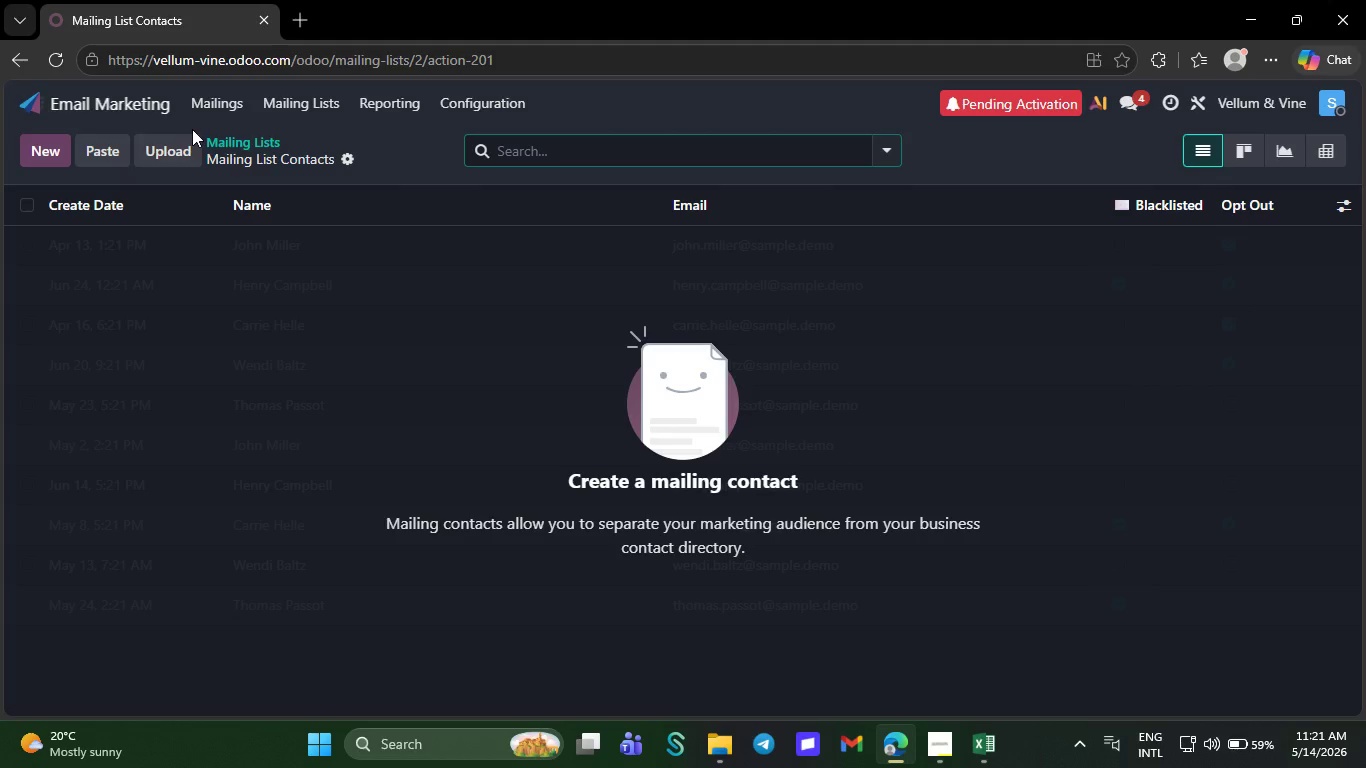 
left_click([185, 145])
 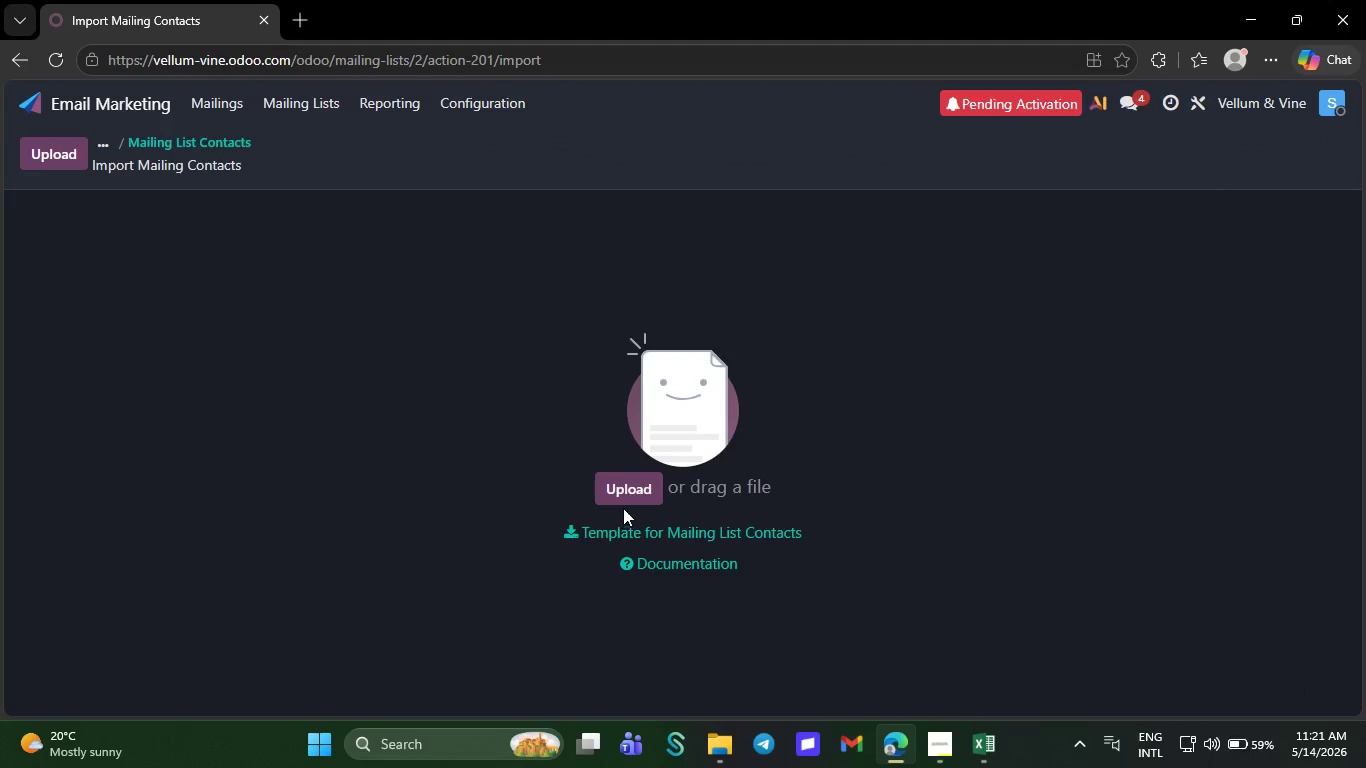 
left_click([626, 496])
 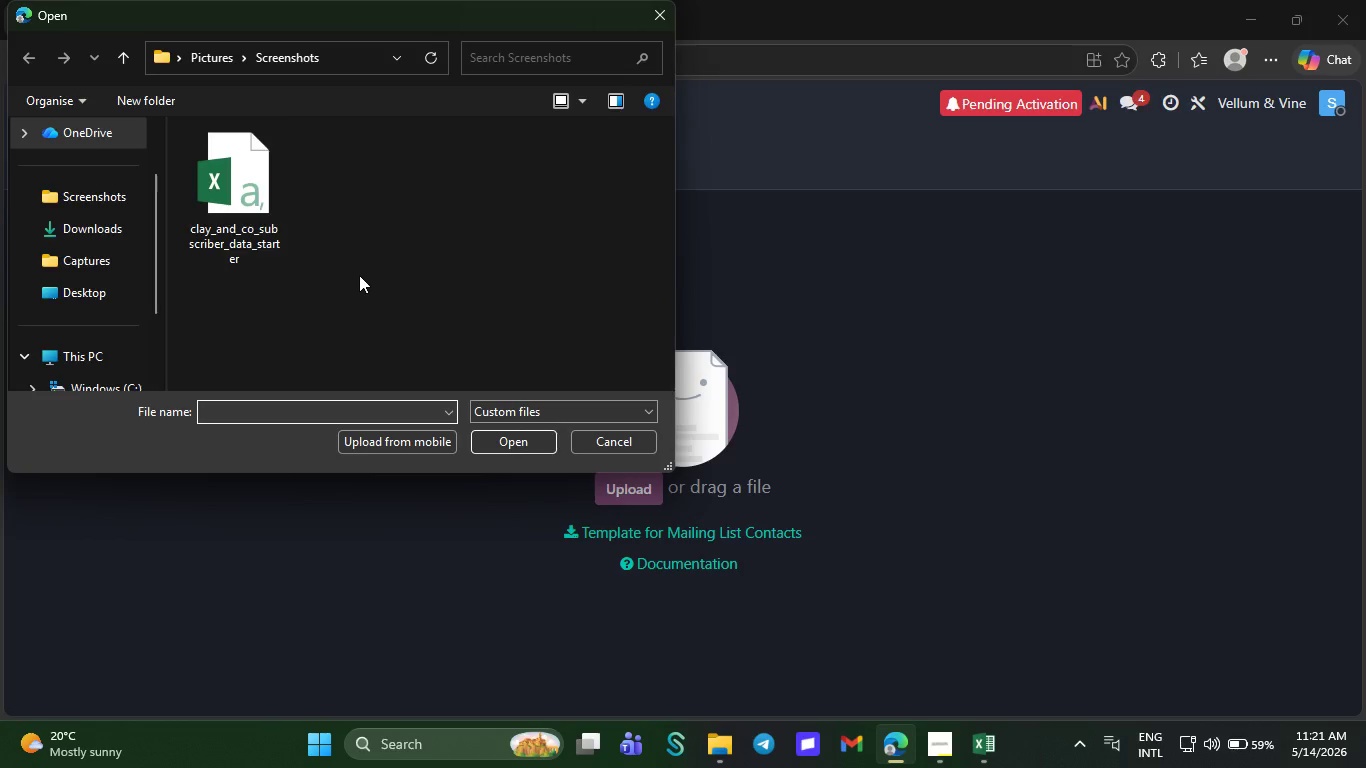 
left_click([252, 178])
 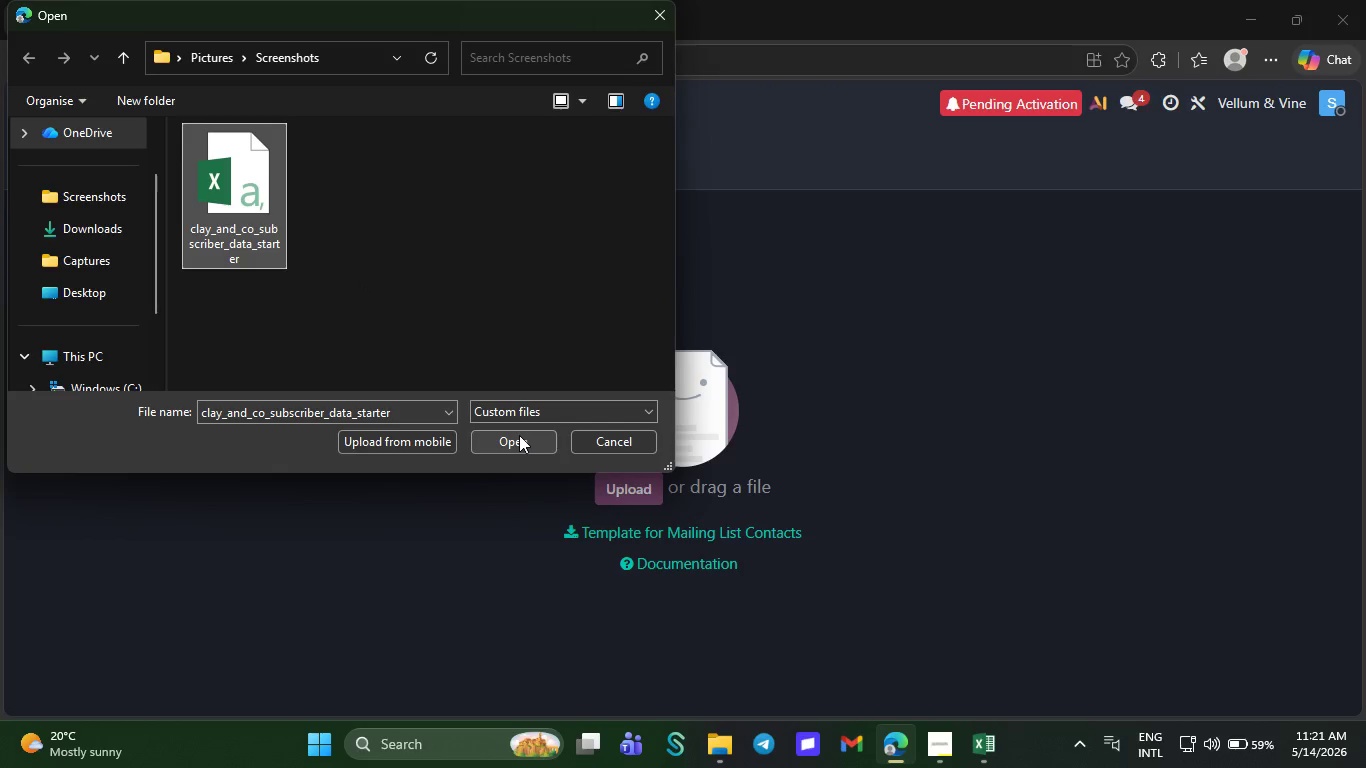 
left_click([519, 435])
 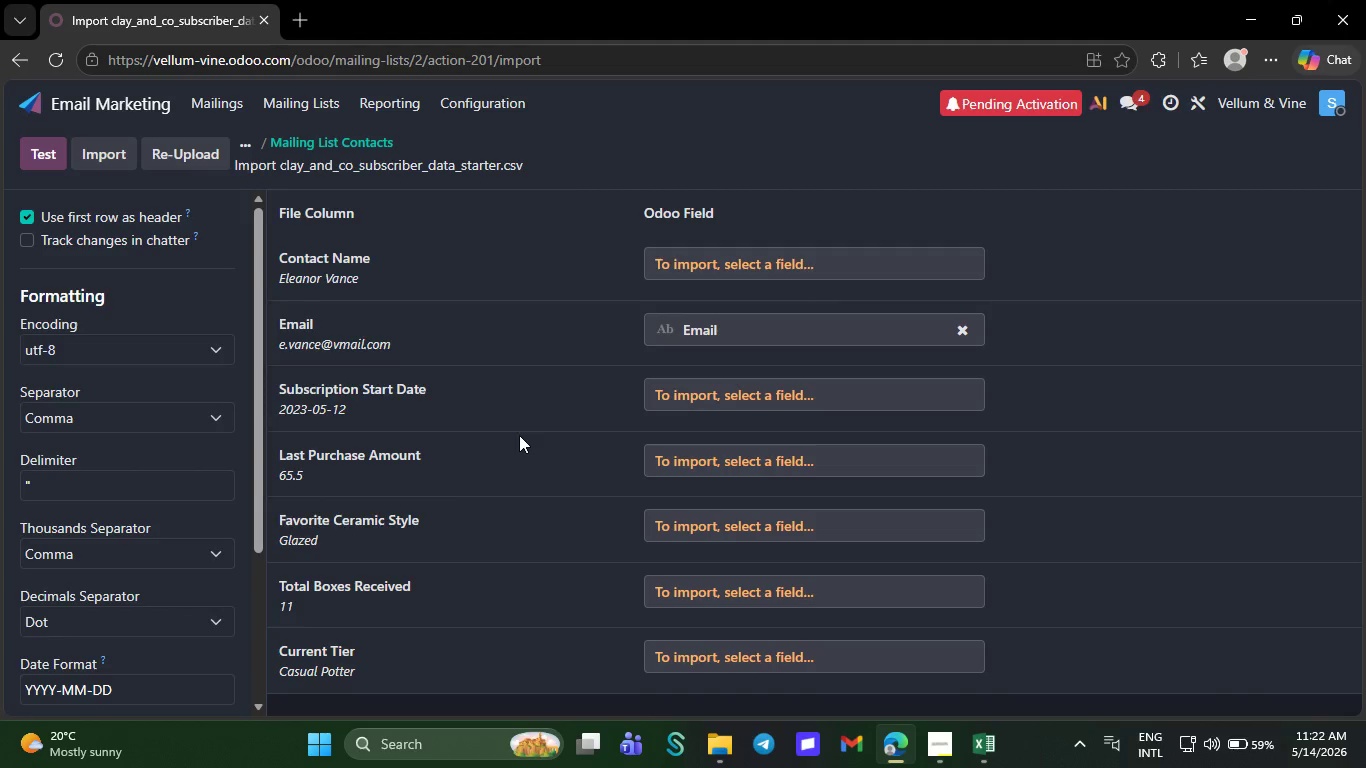 
wait(5.92)
 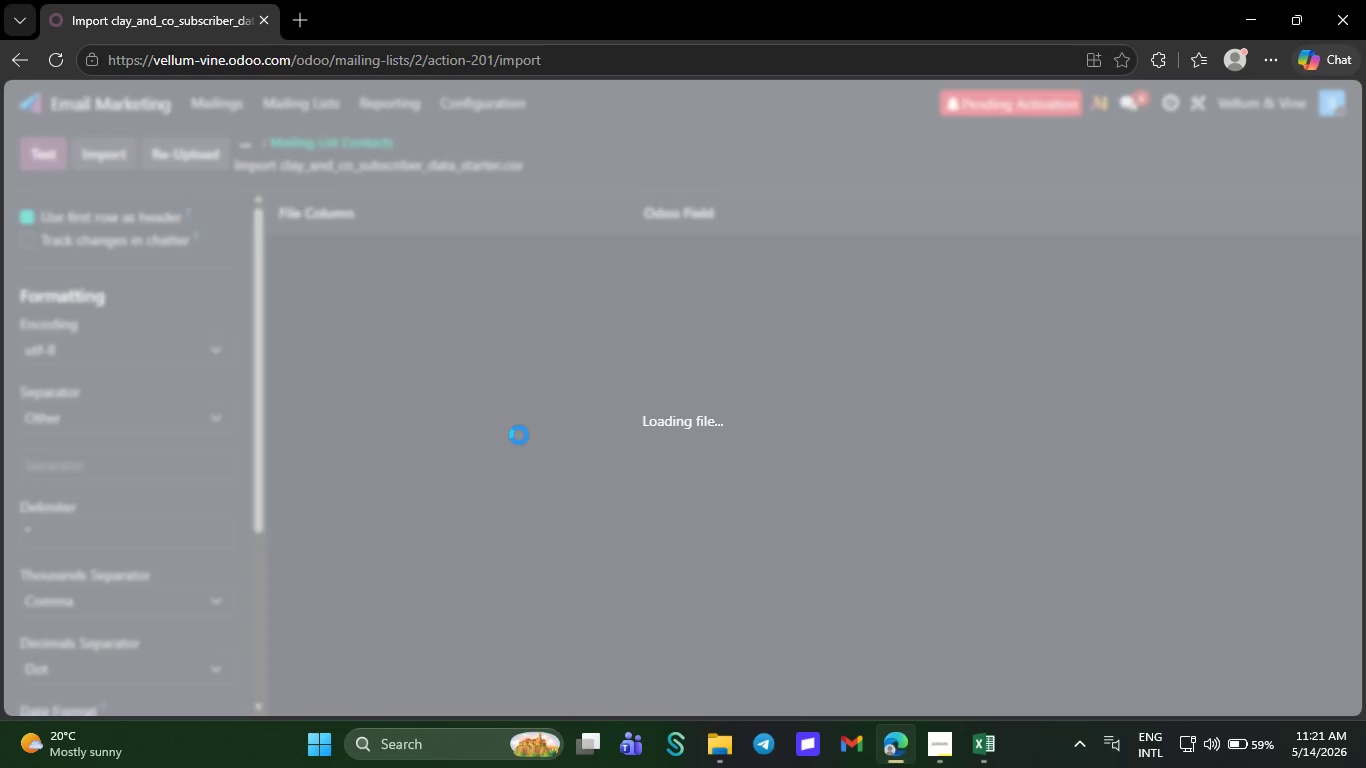 
left_click([745, 258])
 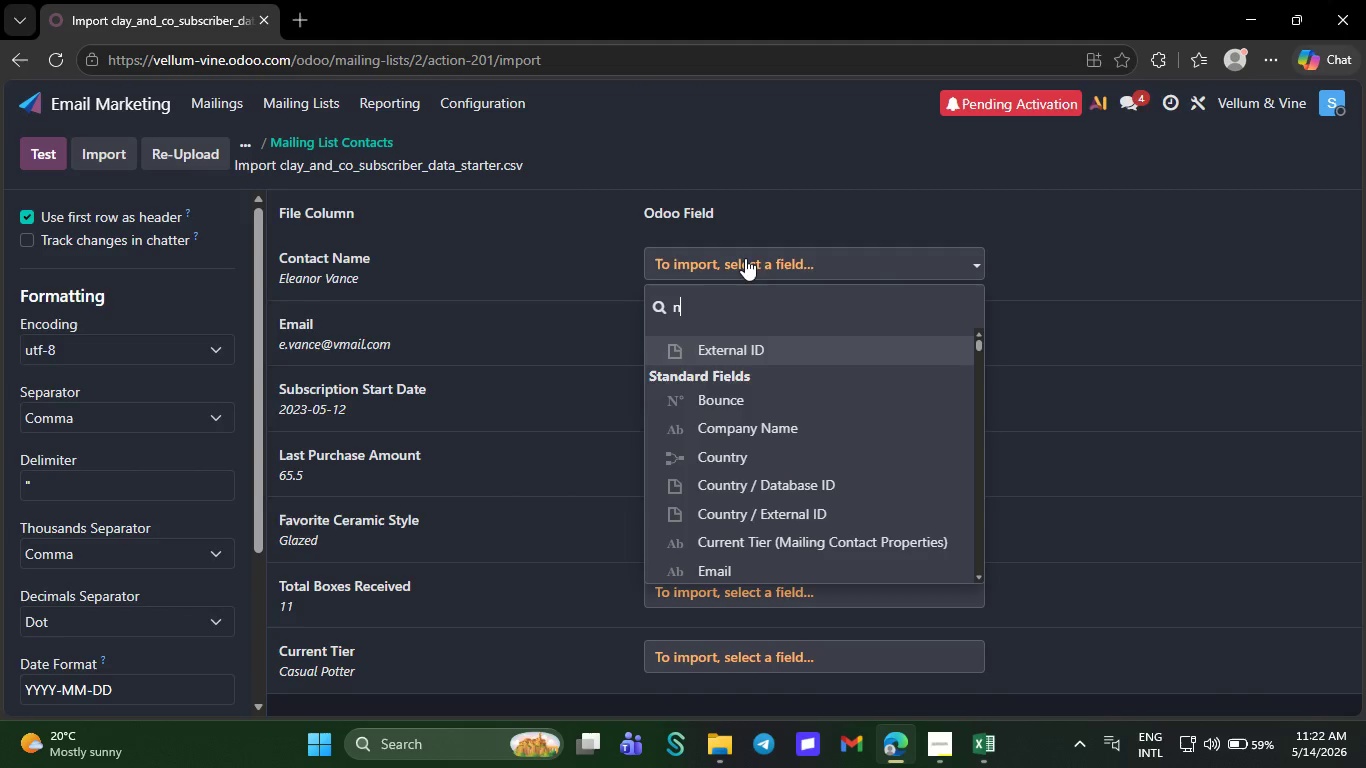 
type(name)
 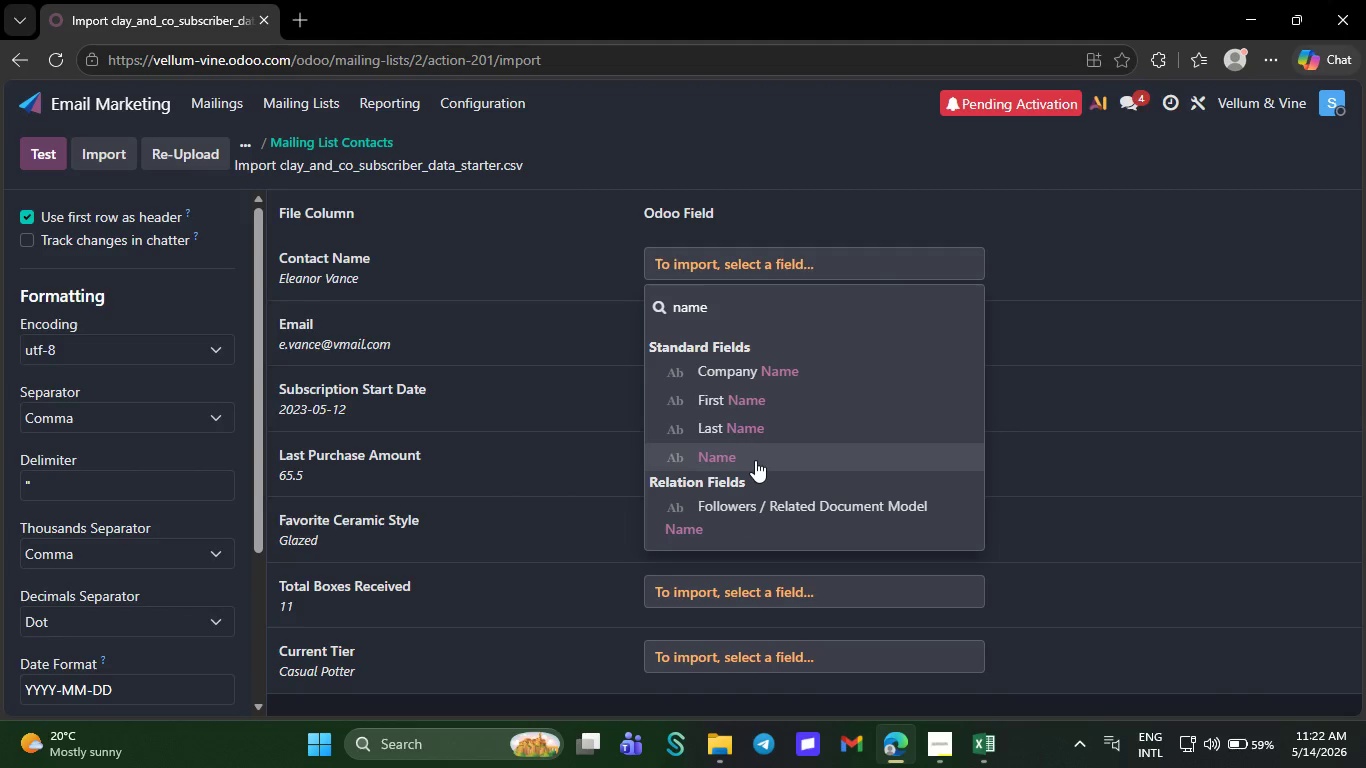 
left_click([755, 460])
 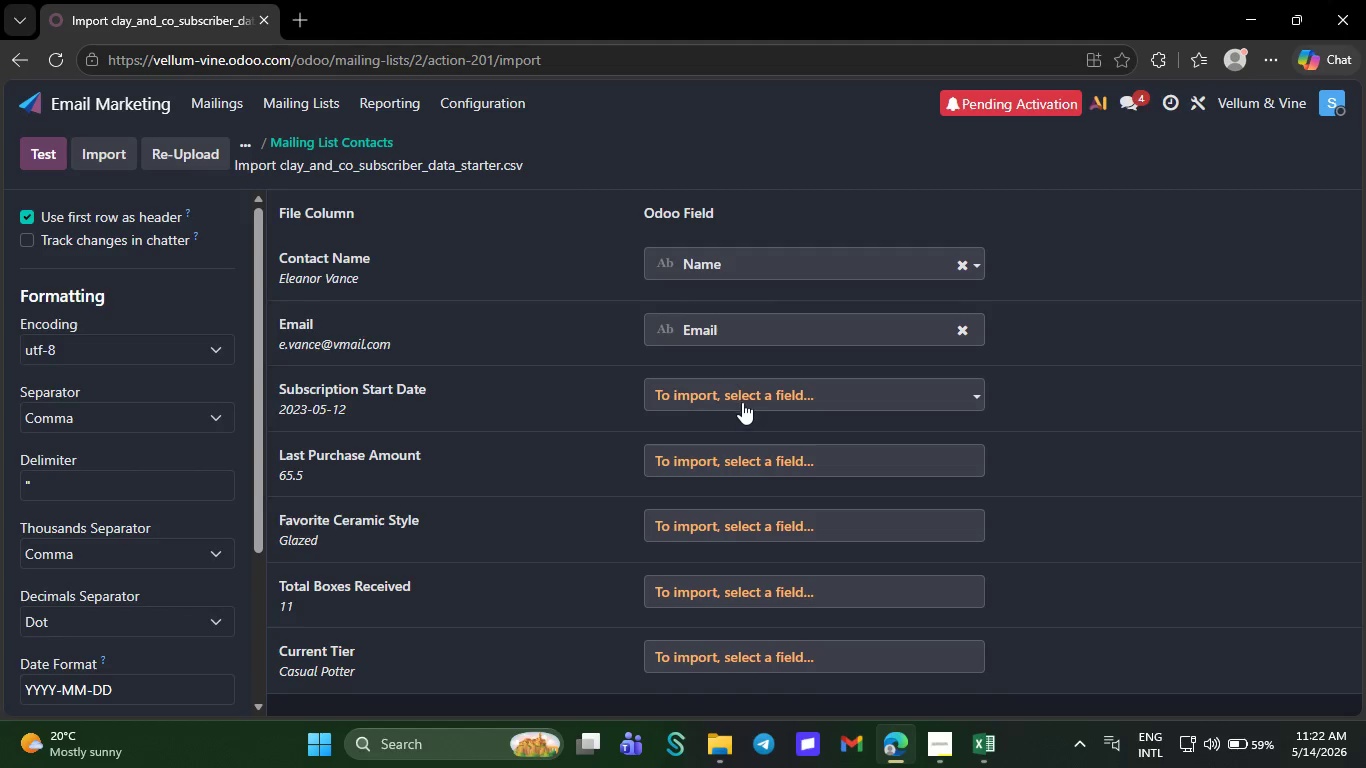 
left_click([742, 402])
 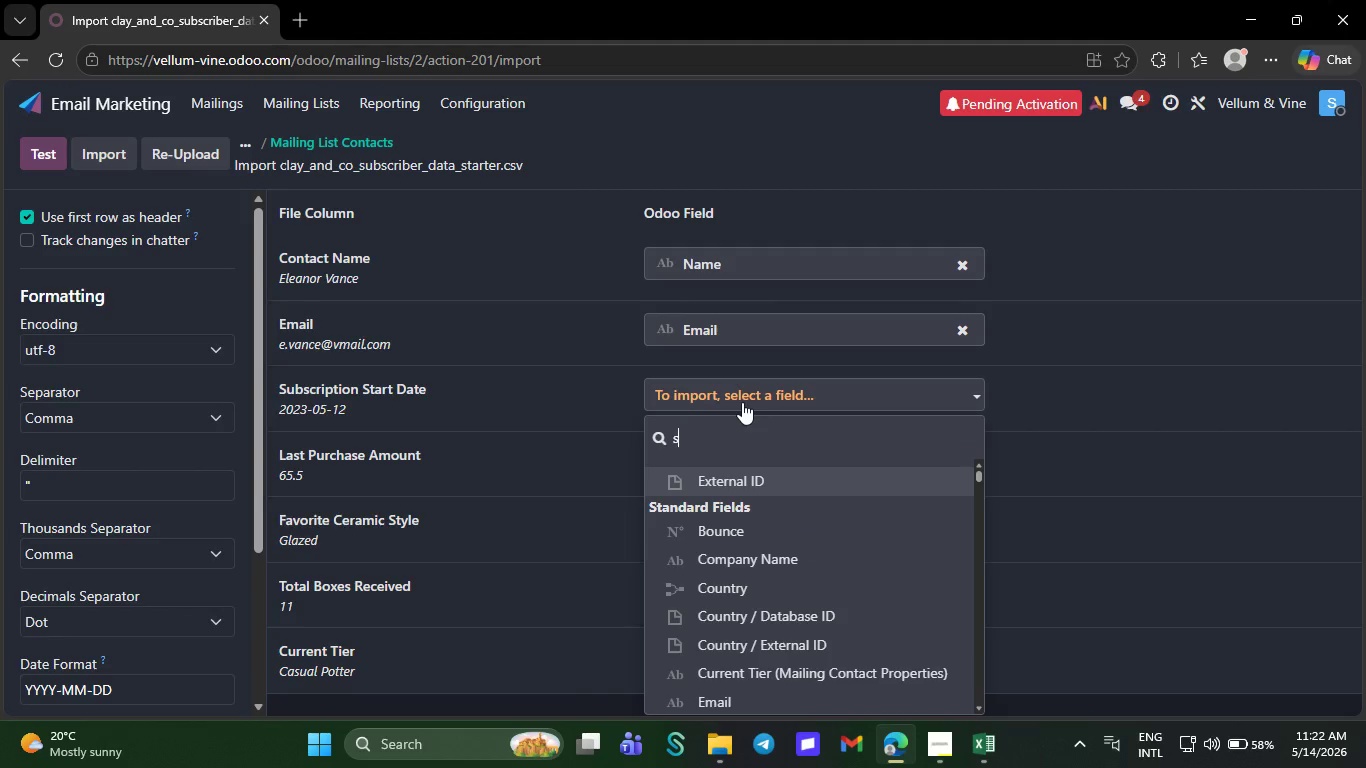 
type(sub)
 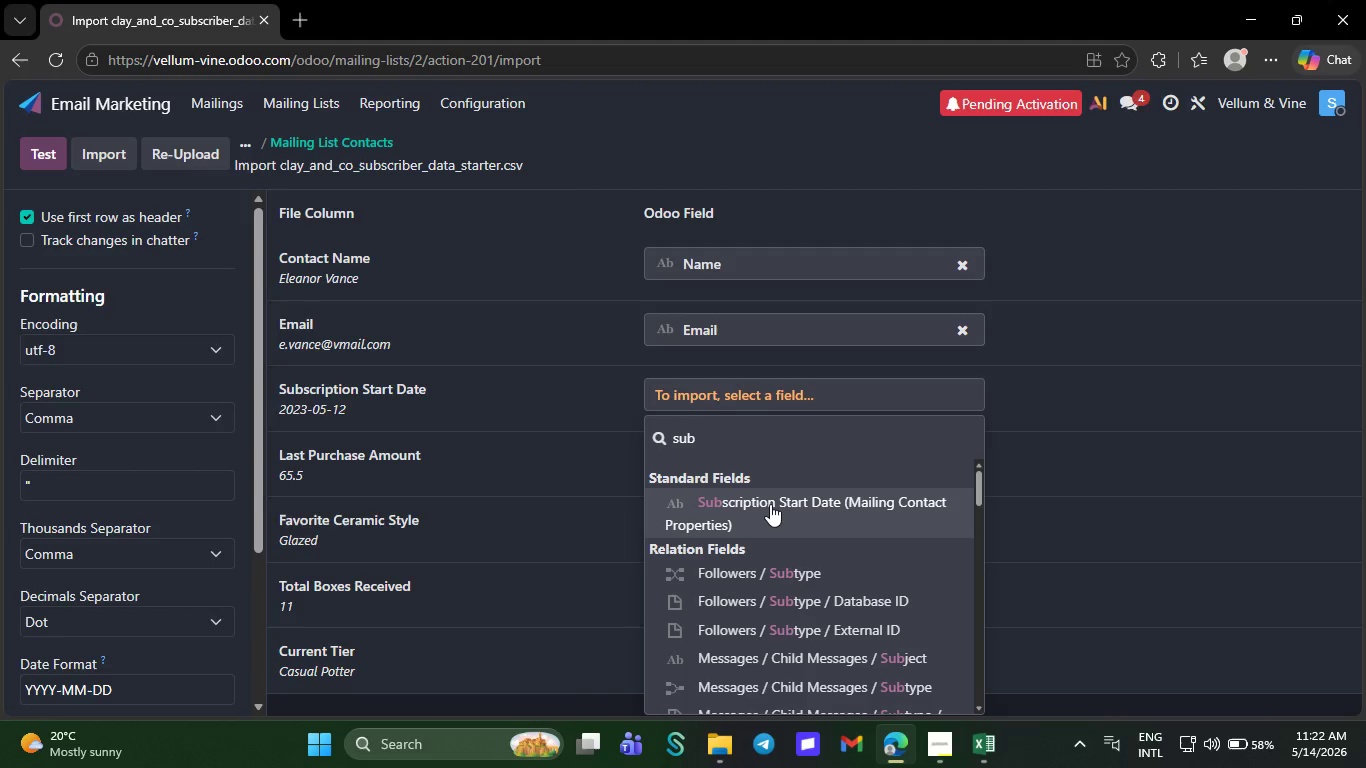 
left_click([770, 505])
 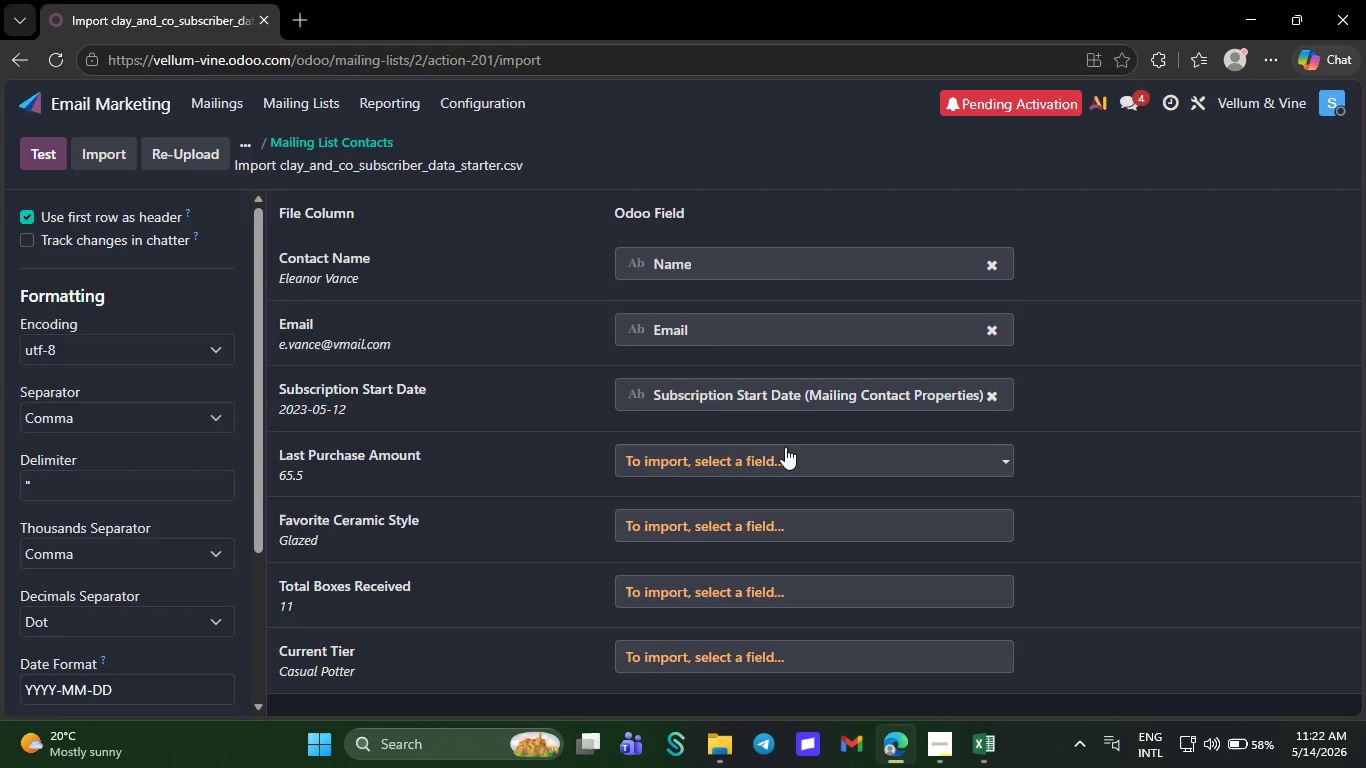 
left_click([785, 447])
 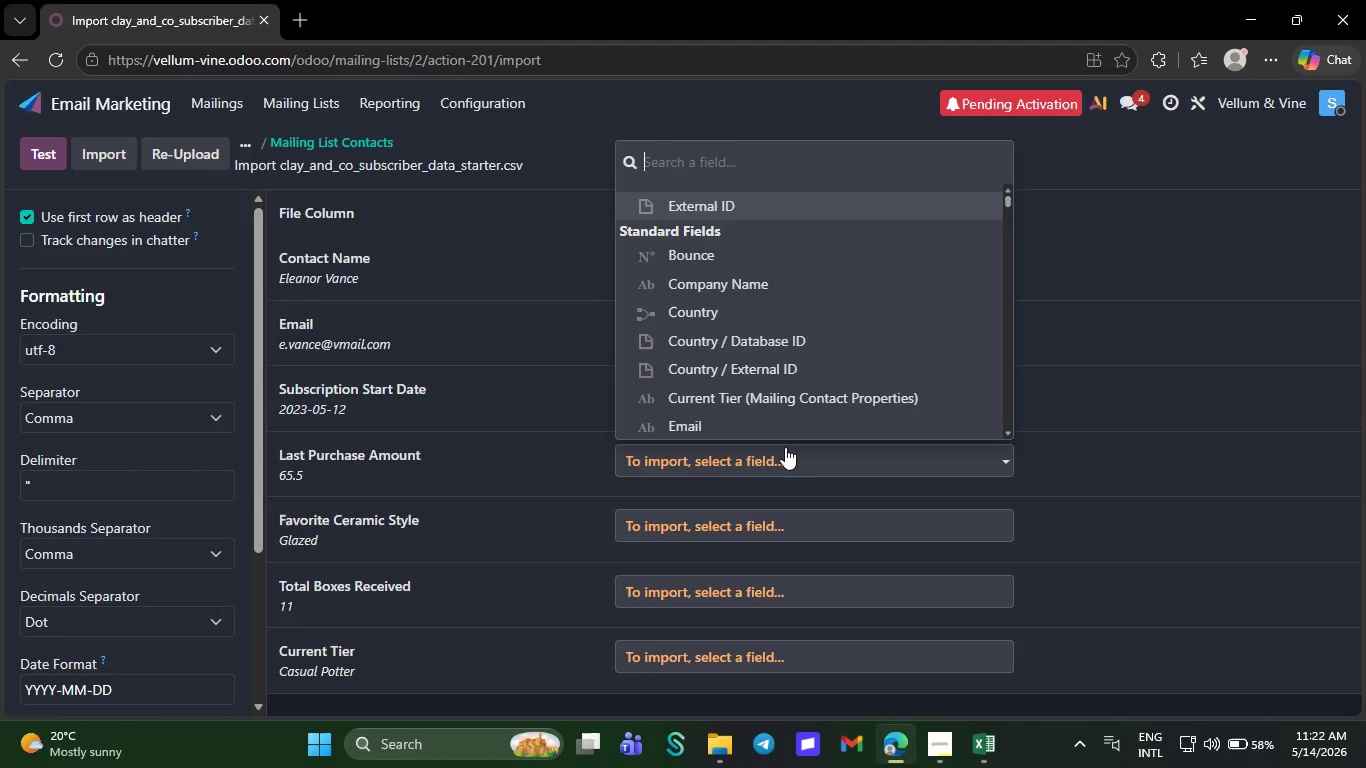 
type(las)
 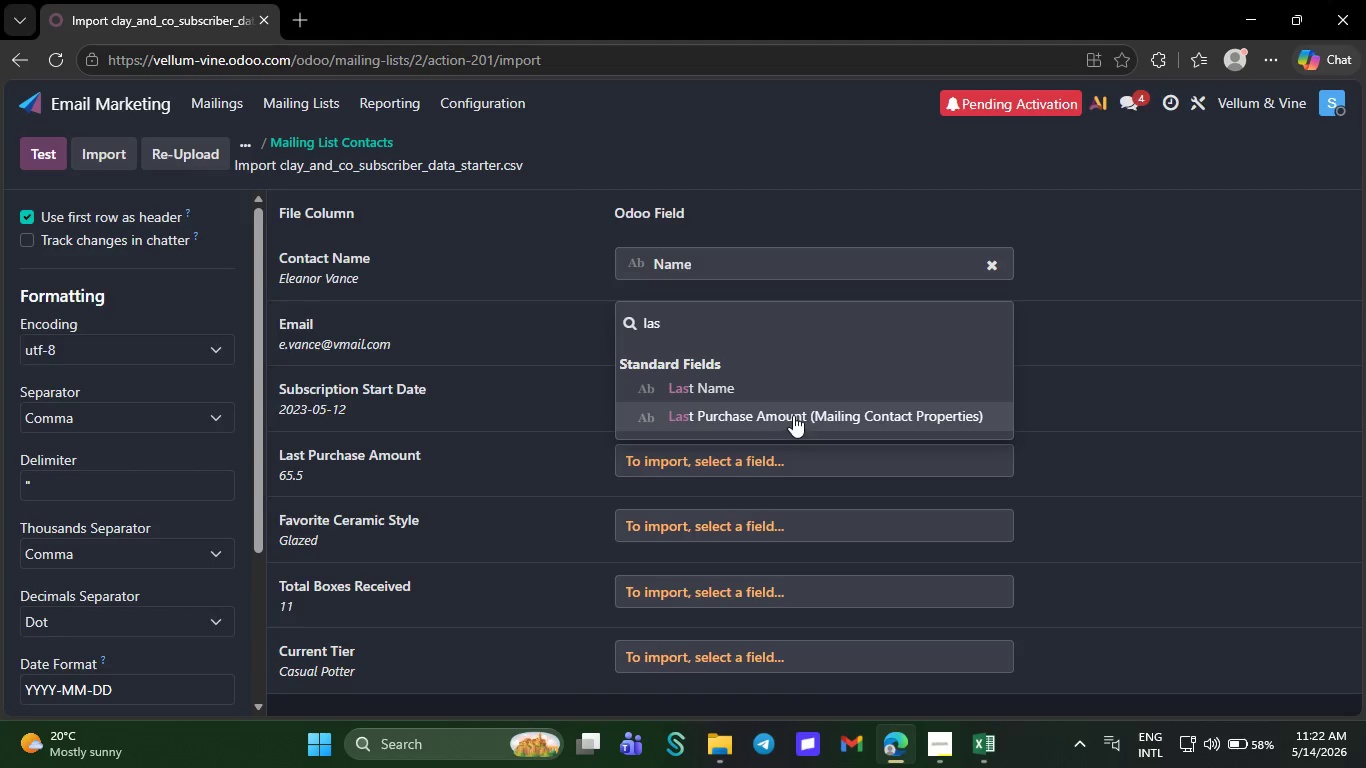 
left_click([793, 415])
 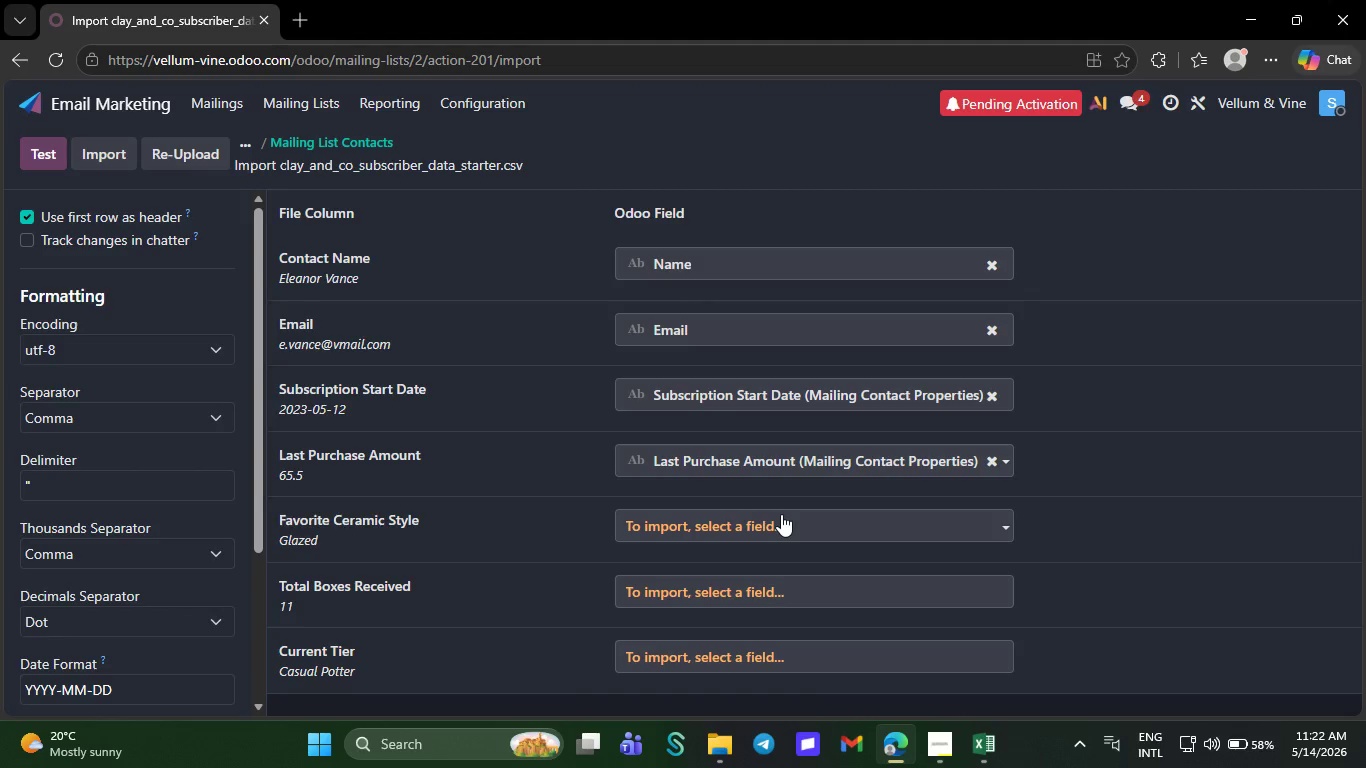 
left_click([781, 514])
 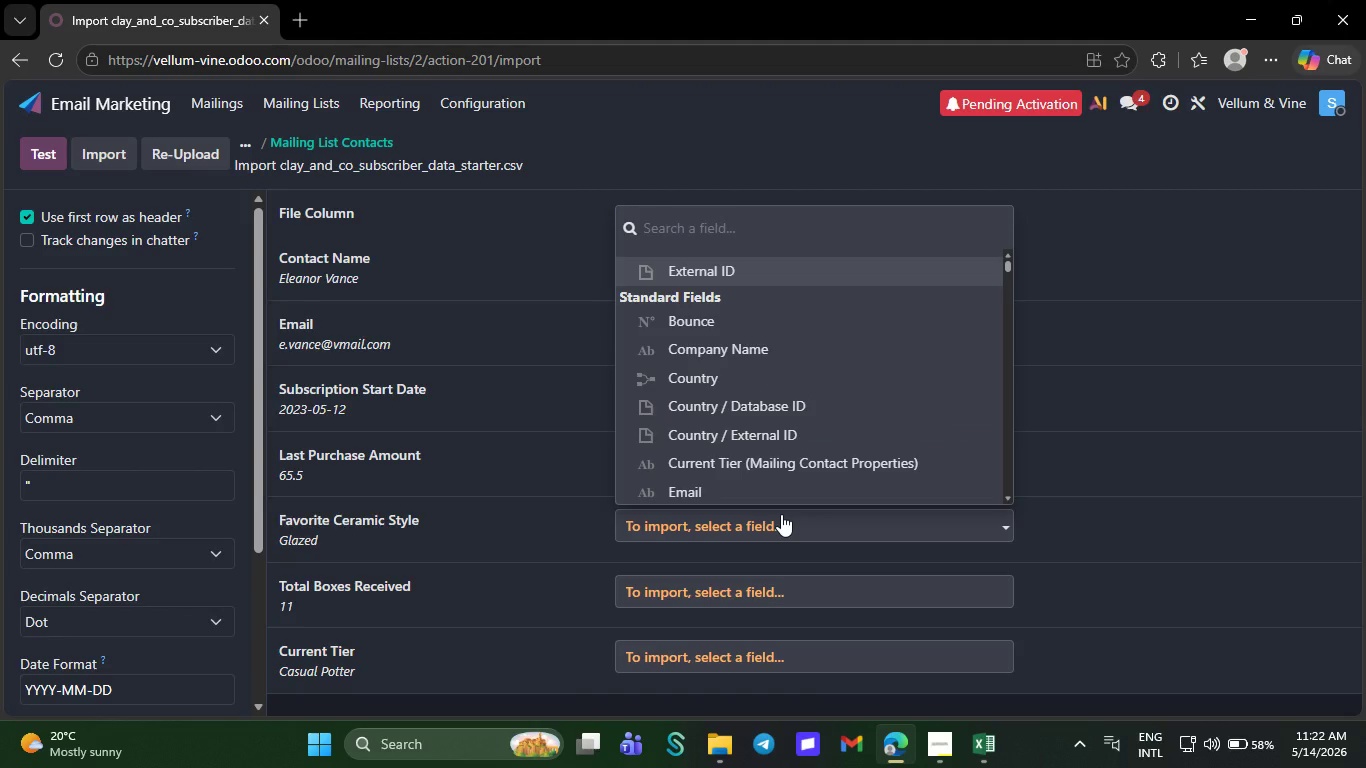 
type(fa)
 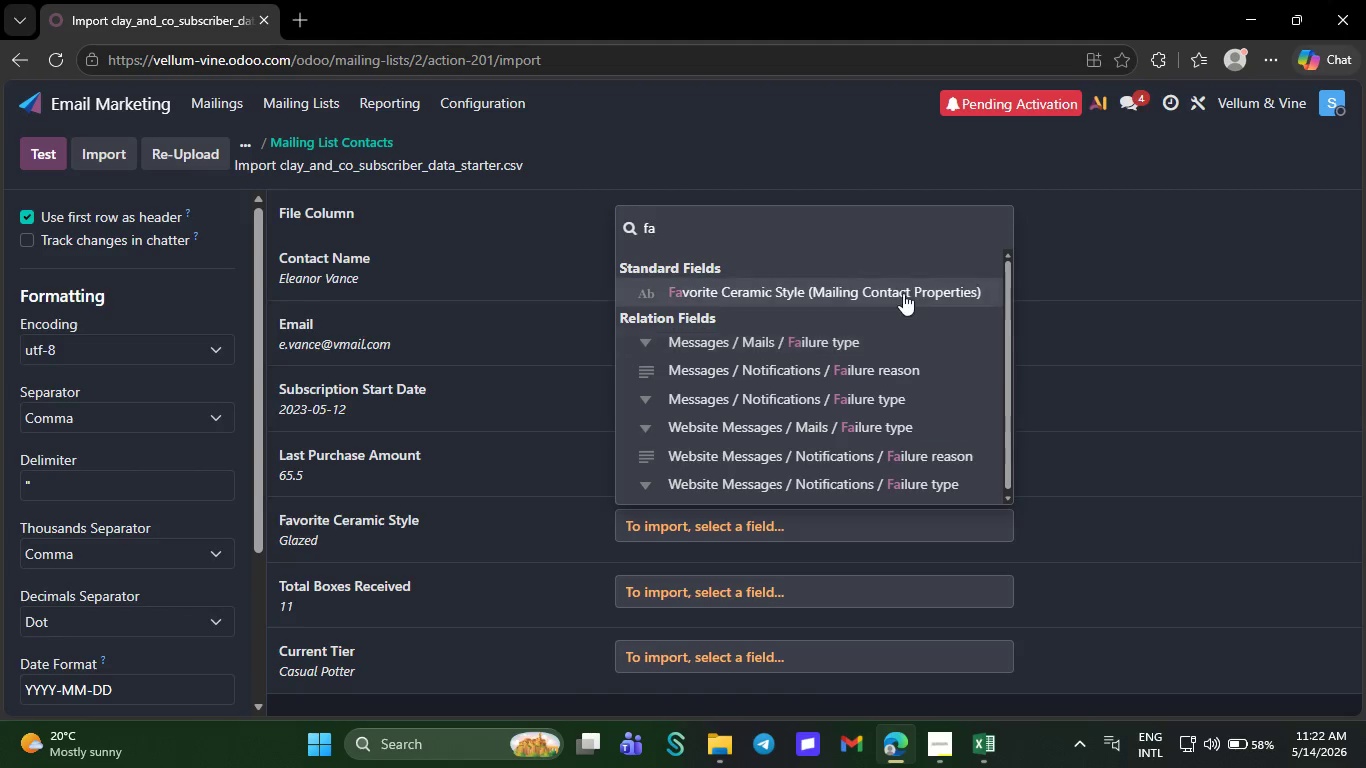 
left_click([894, 288])
 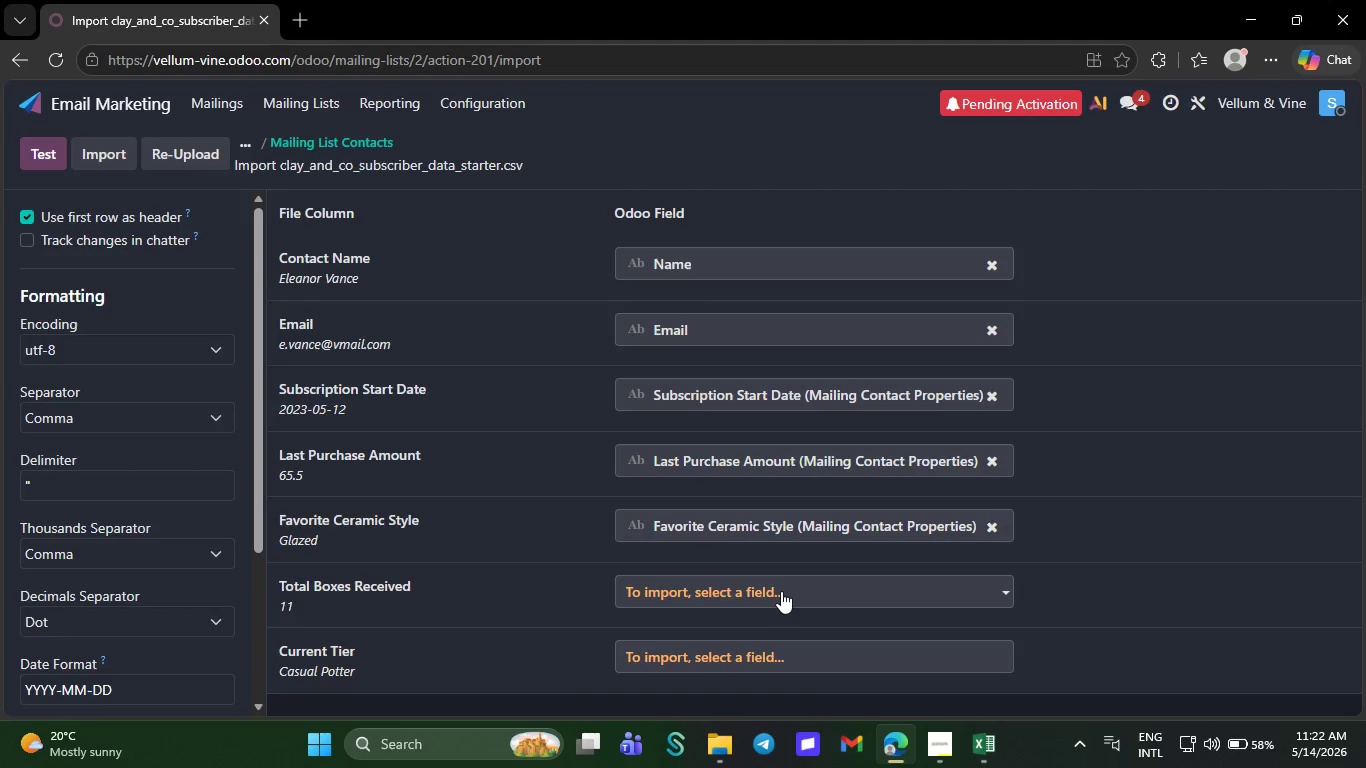 
left_click([781, 591])
 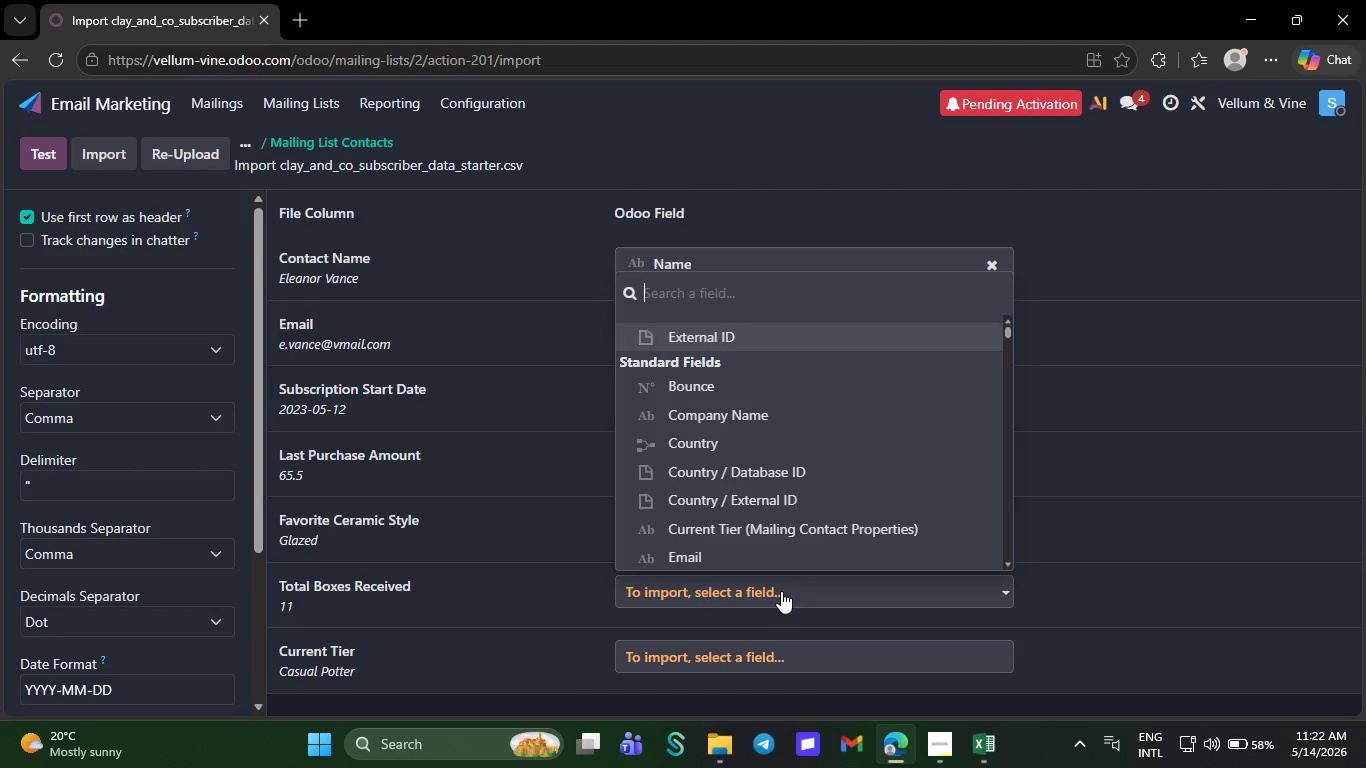 
type(tot)
 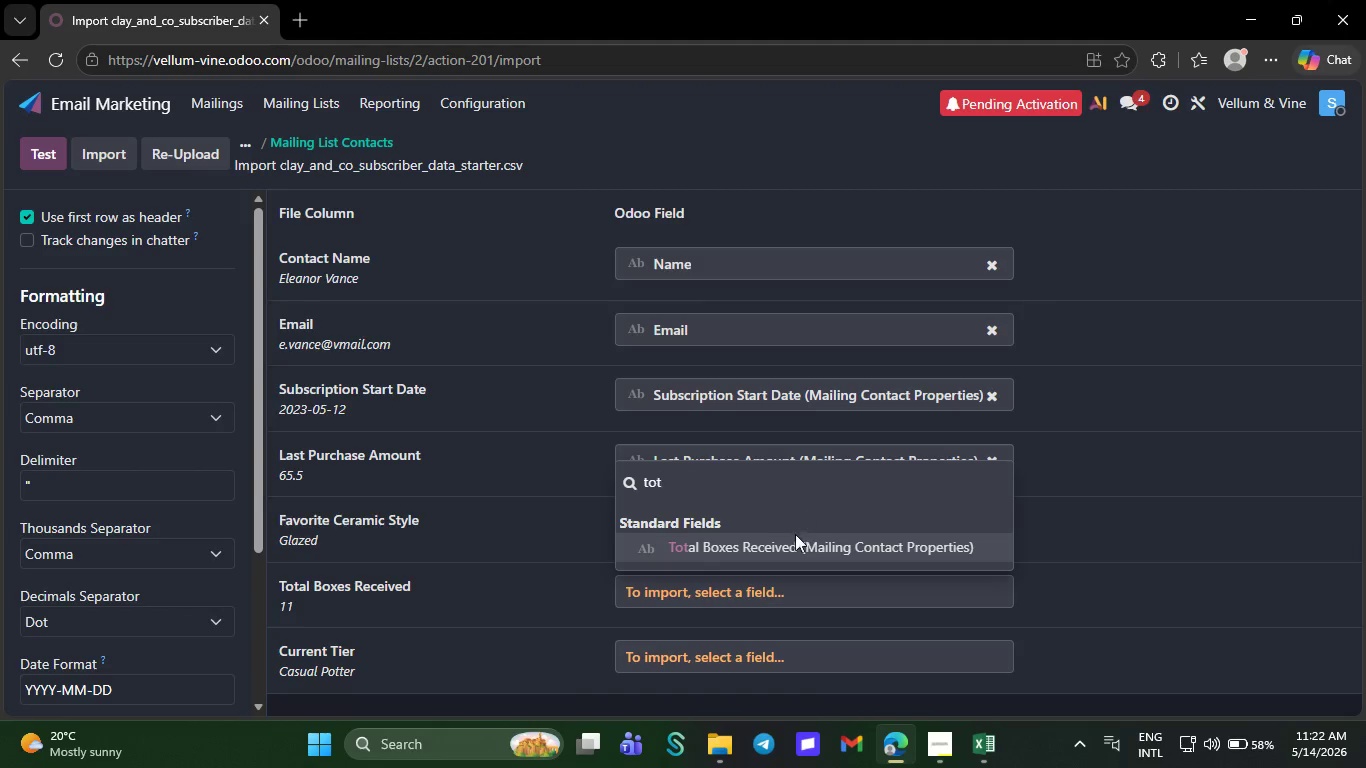 
left_click([790, 552])
 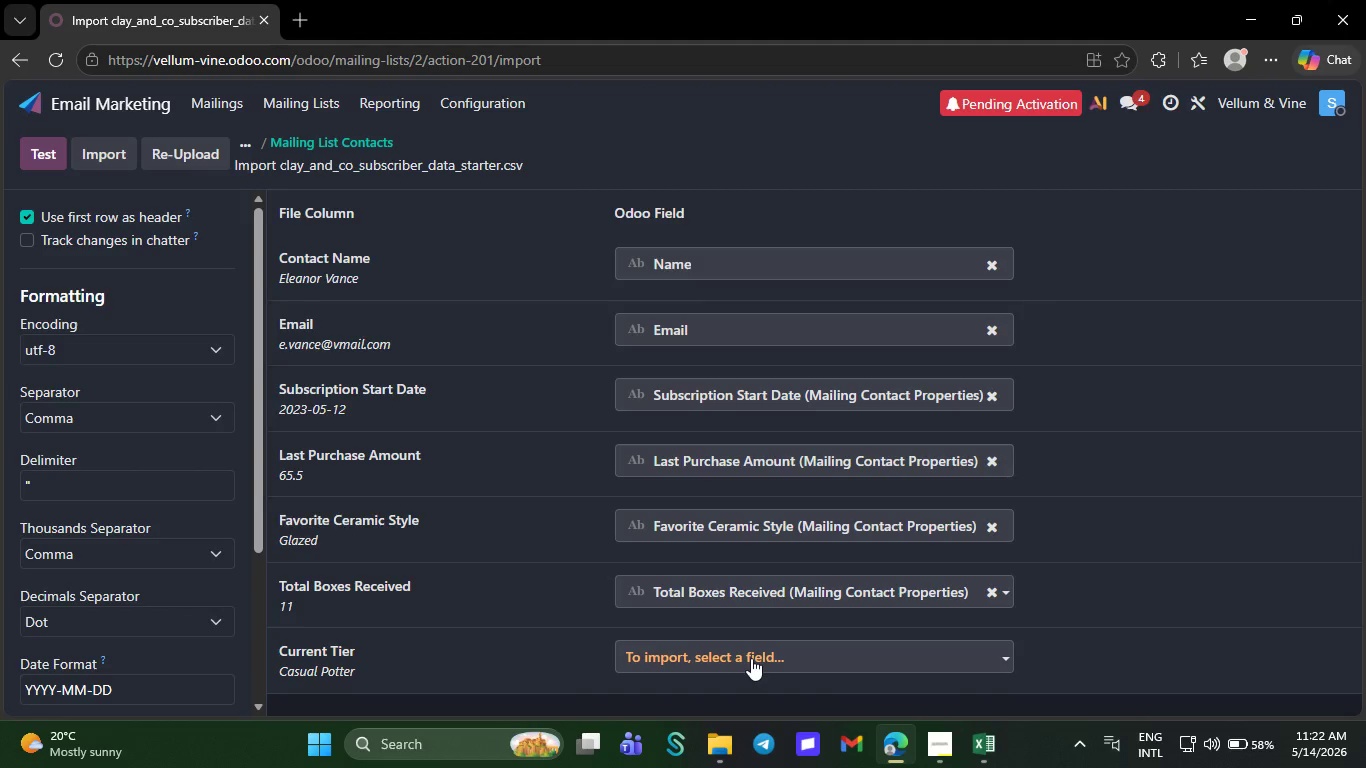 
left_click([751, 658])
 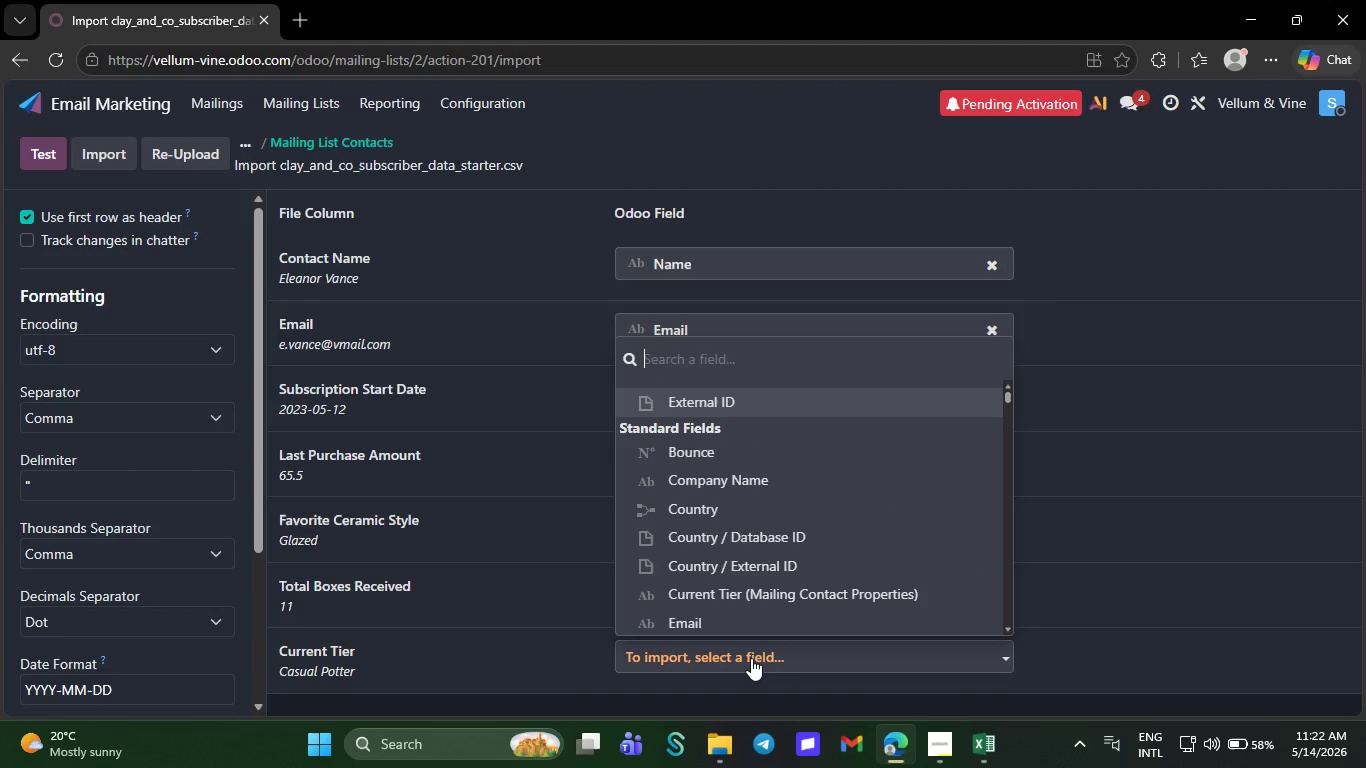 
type(ccu)
 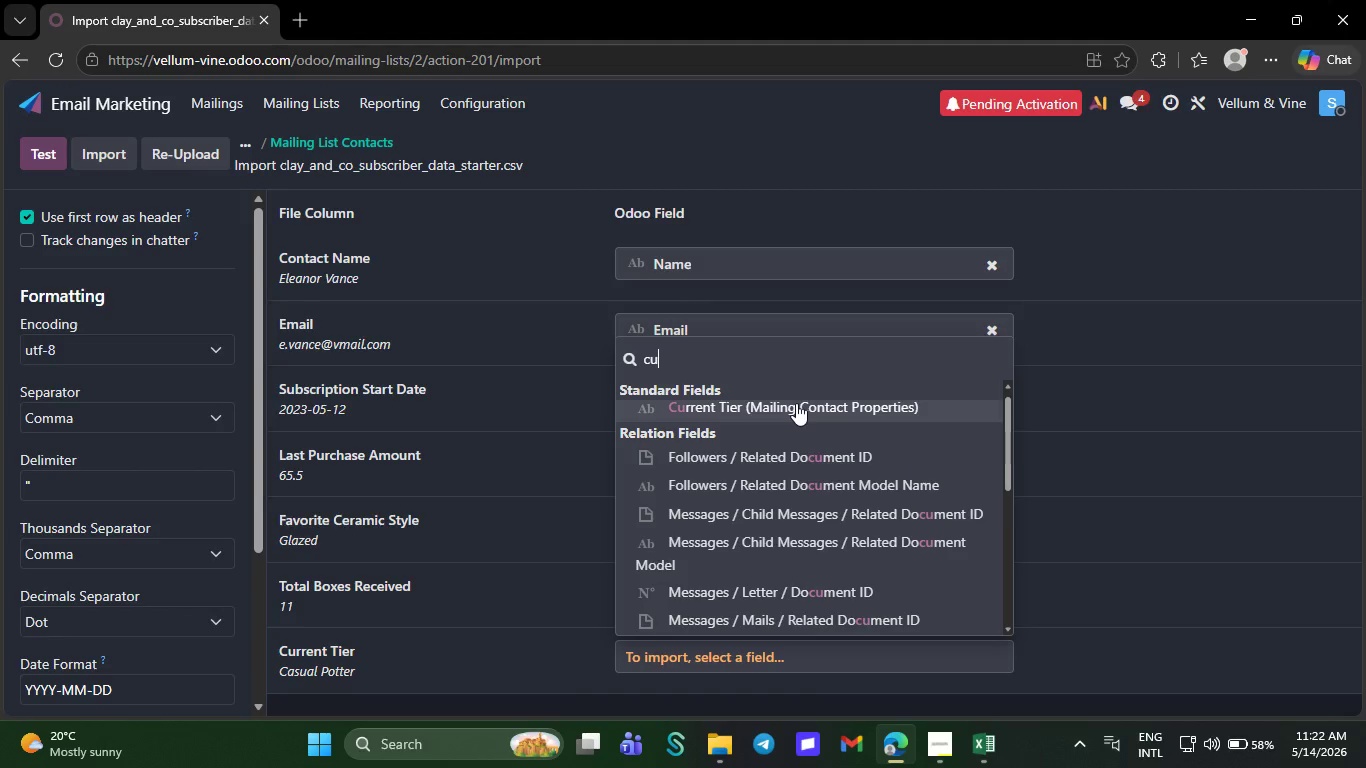 
left_click([796, 403])
 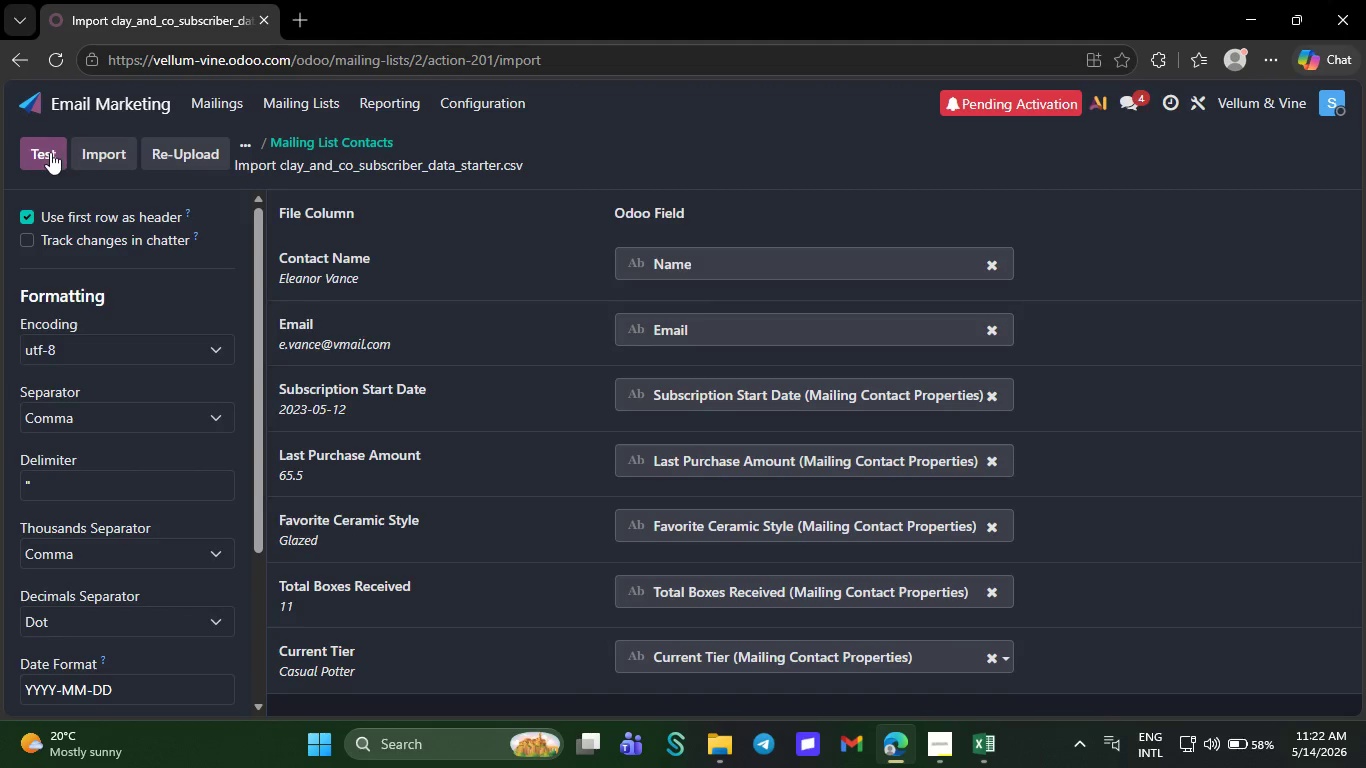 
left_click([49, 152])
 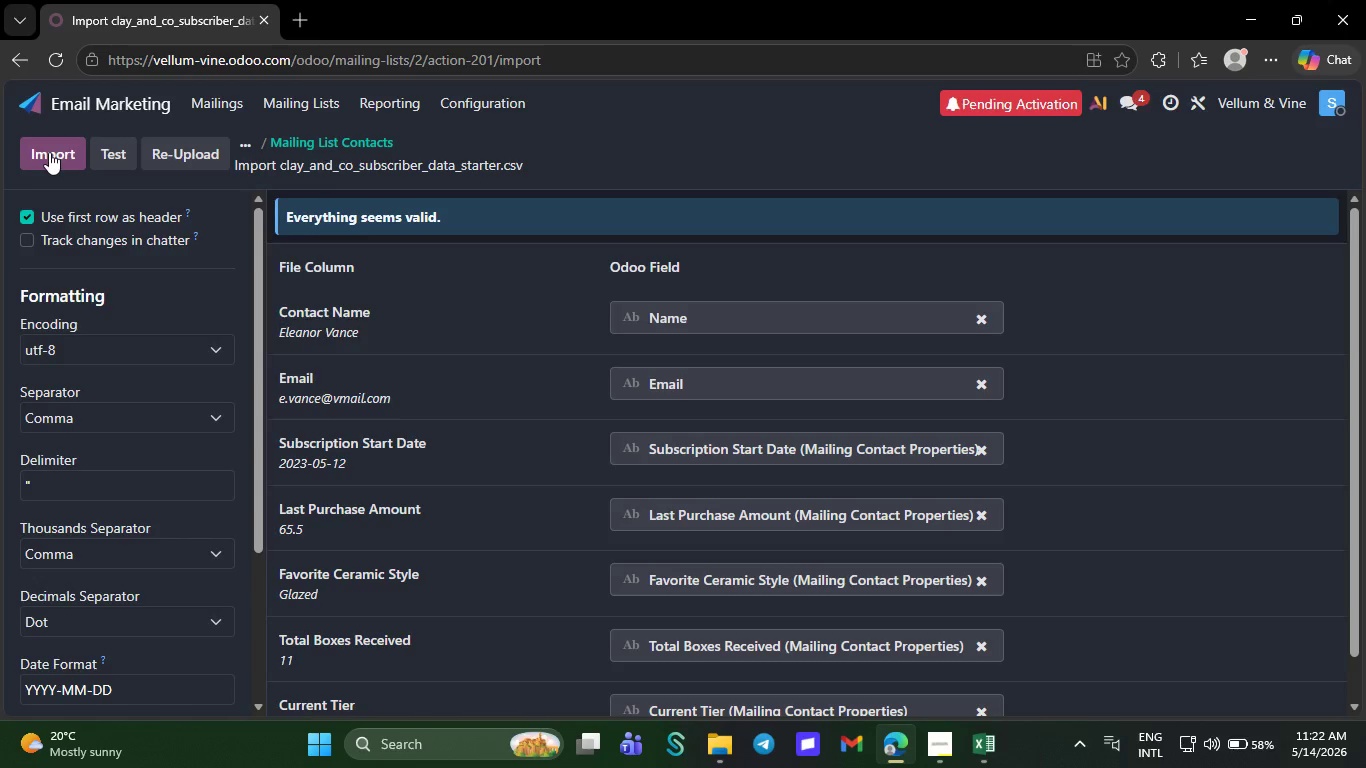 
left_click([49, 152])
 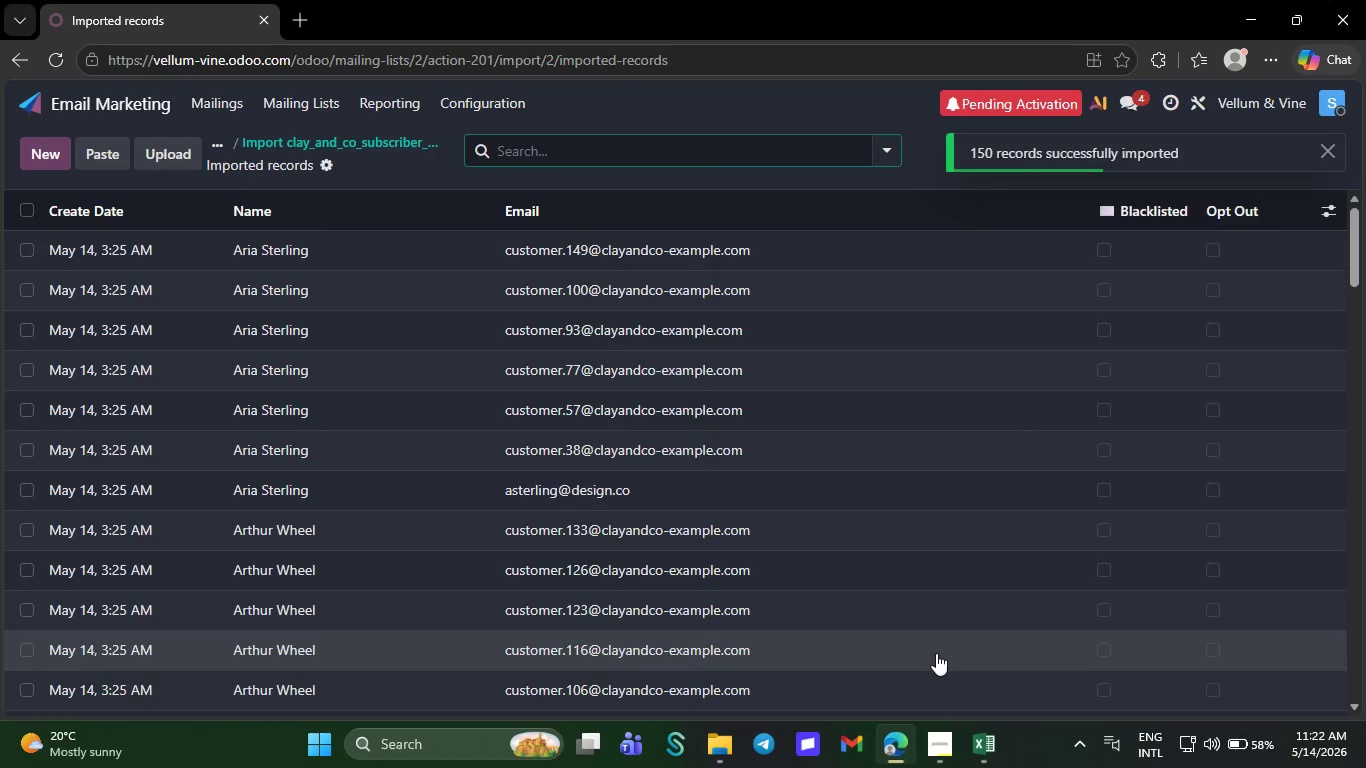 
left_click([948, 745])